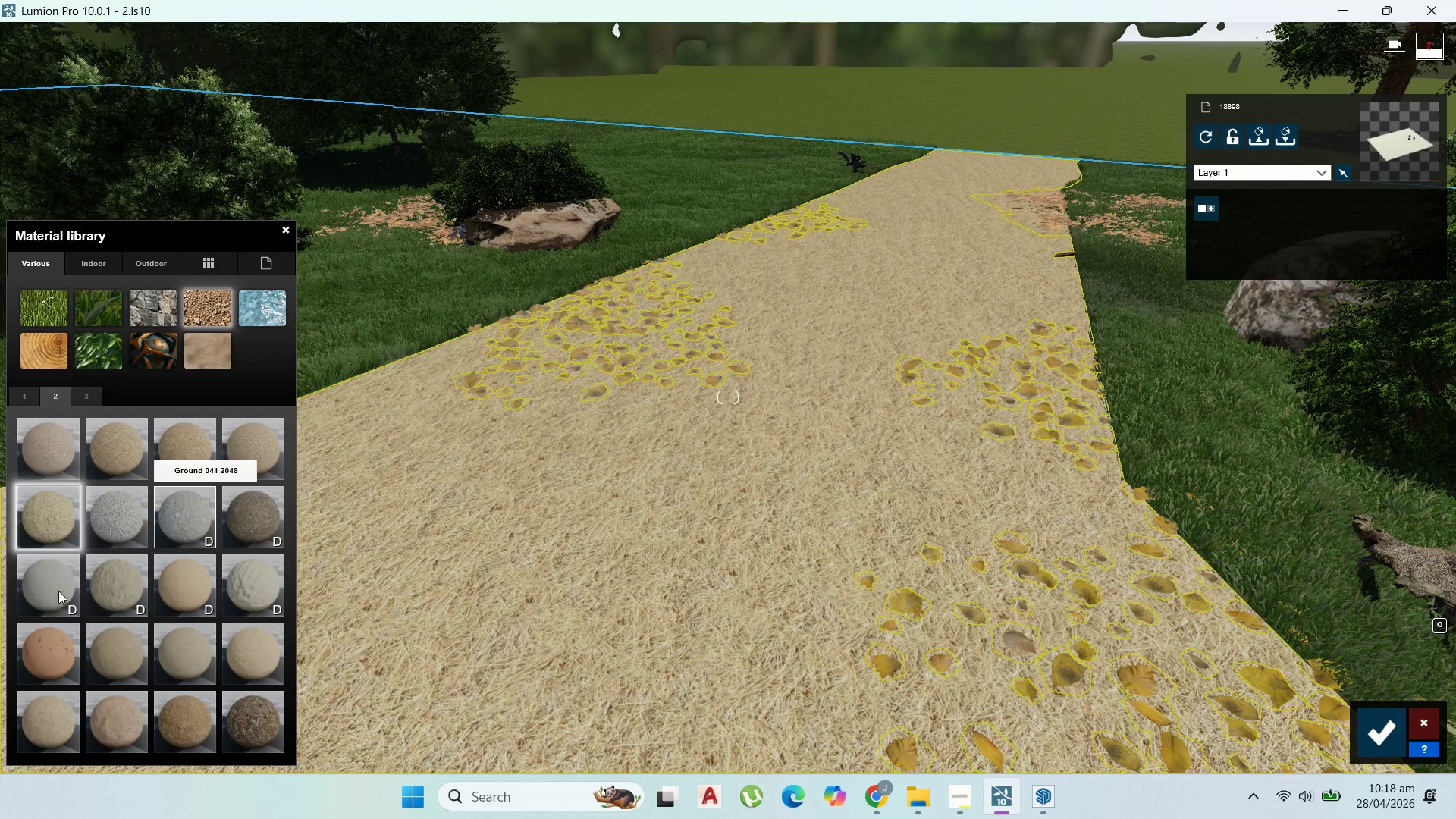 
left_click([58, 587])
 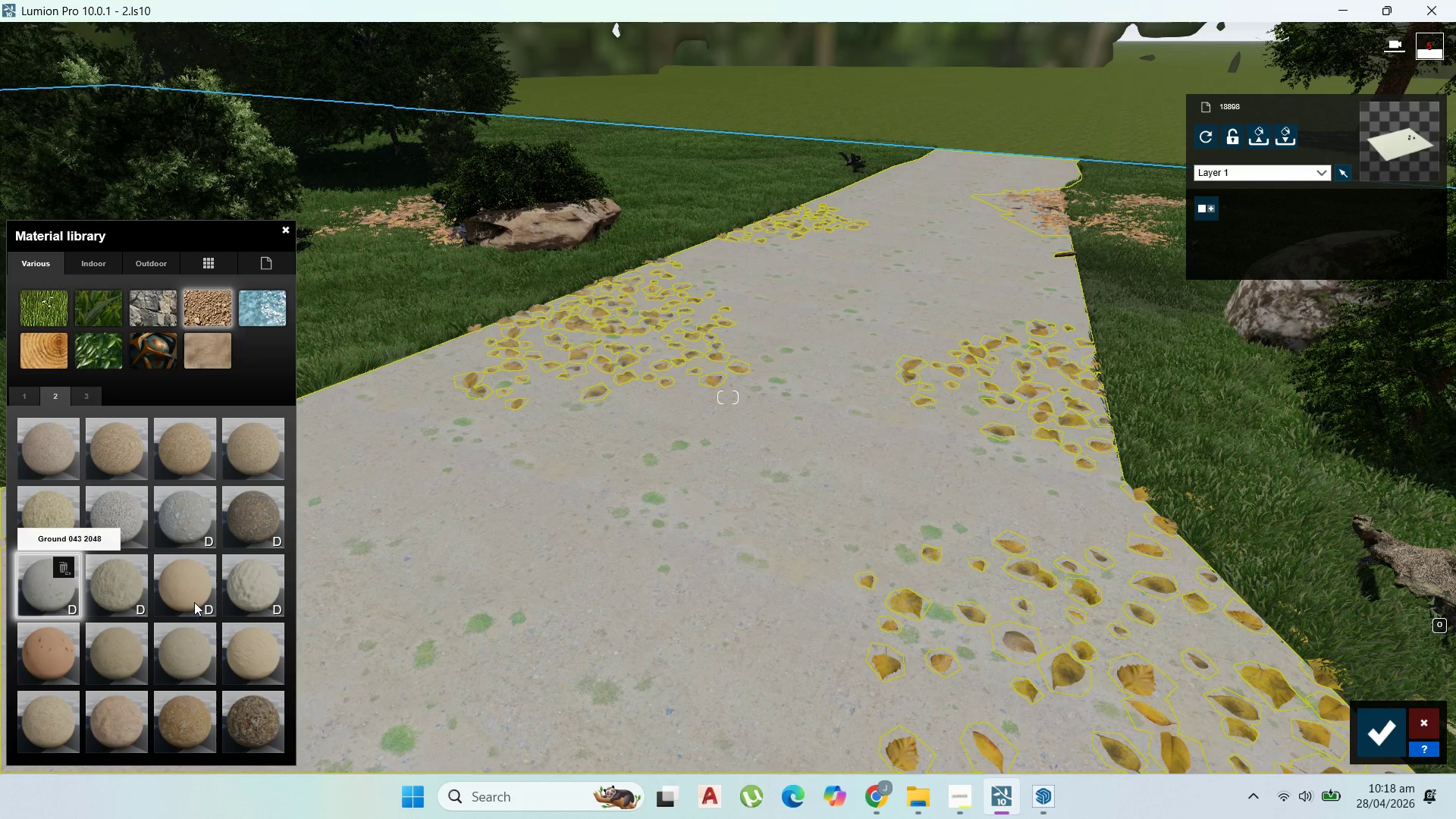 
left_click([111, 588])
 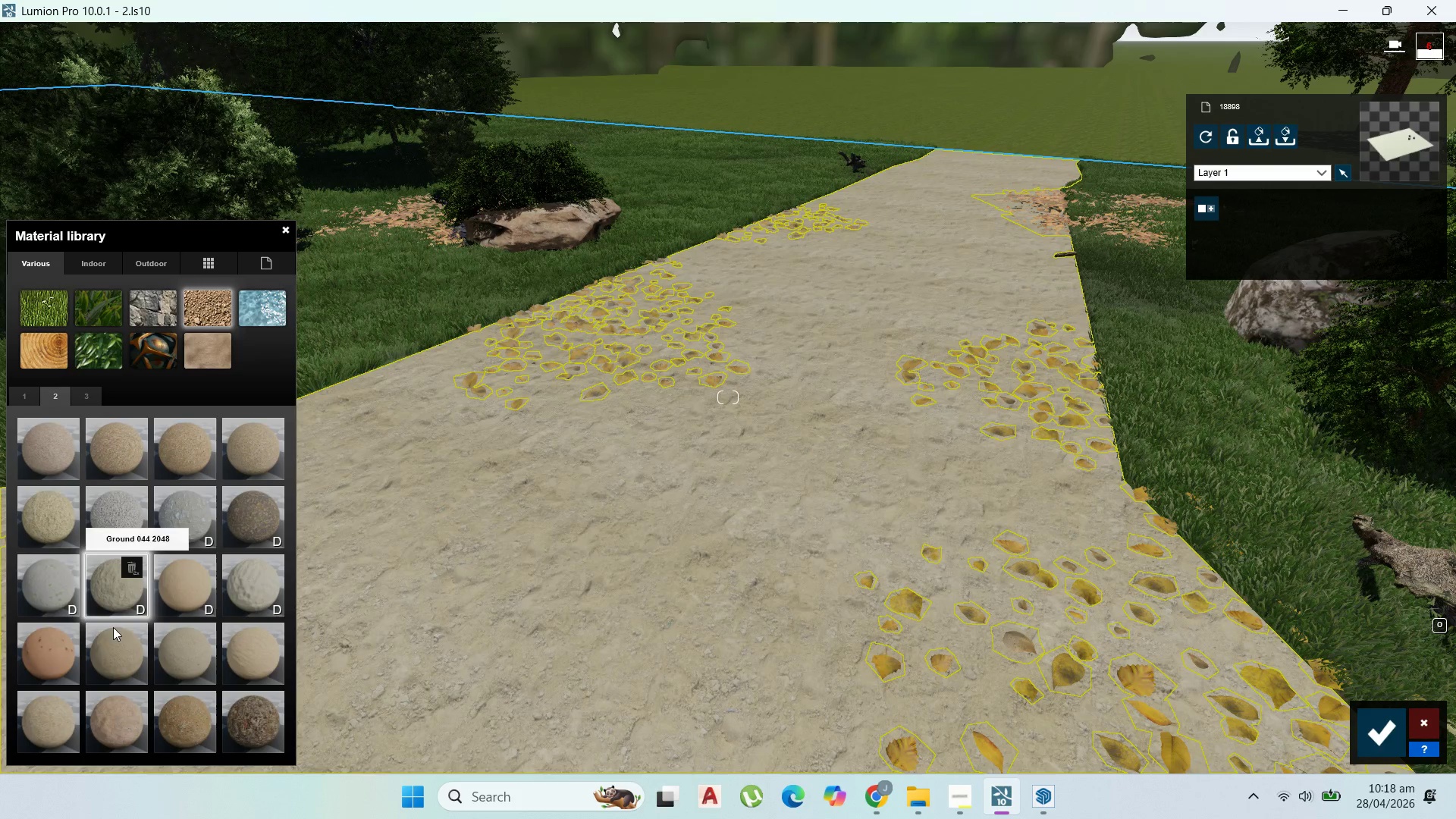 
left_click([27, 654])
 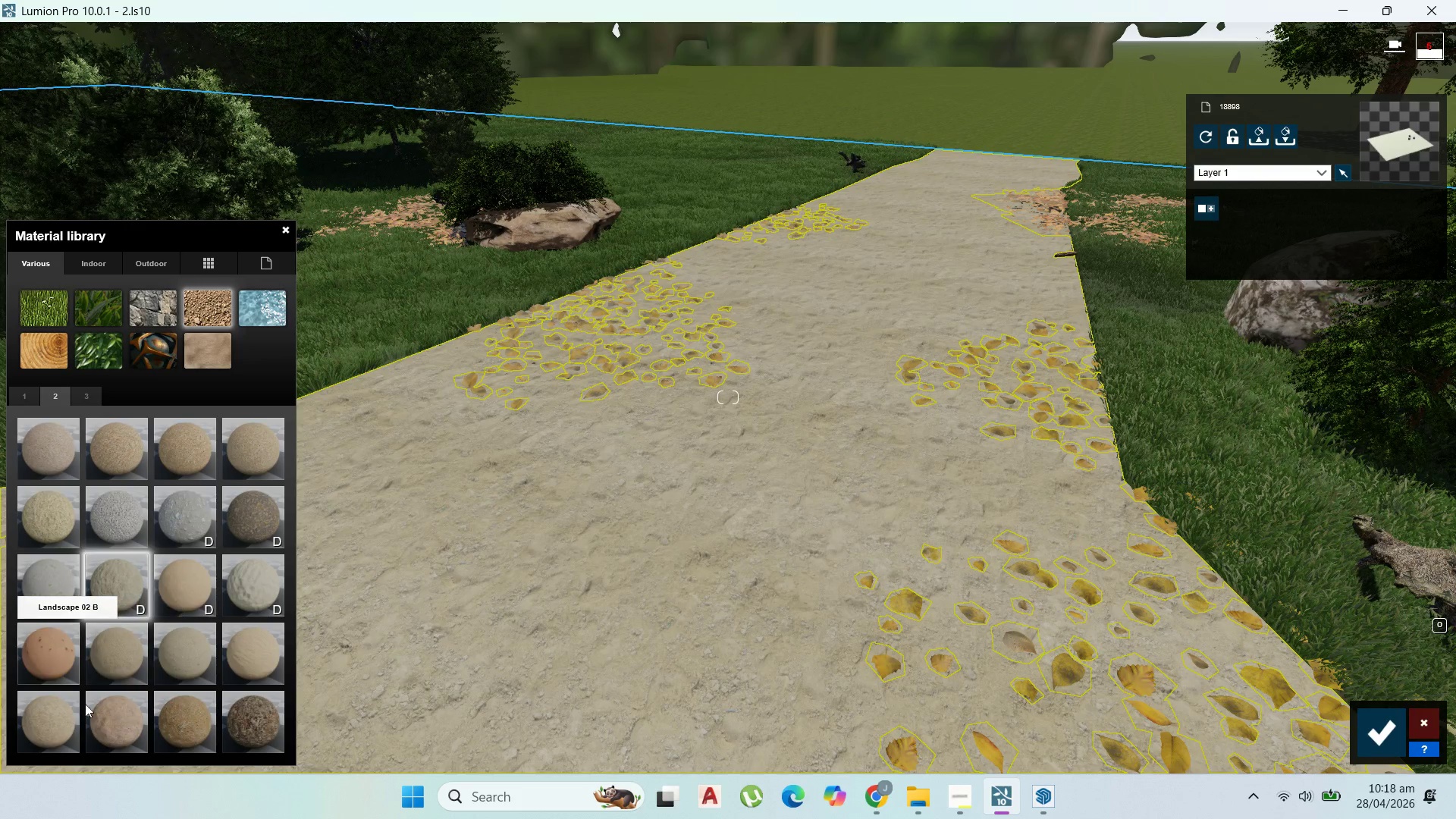 
left_click([111, 722])
 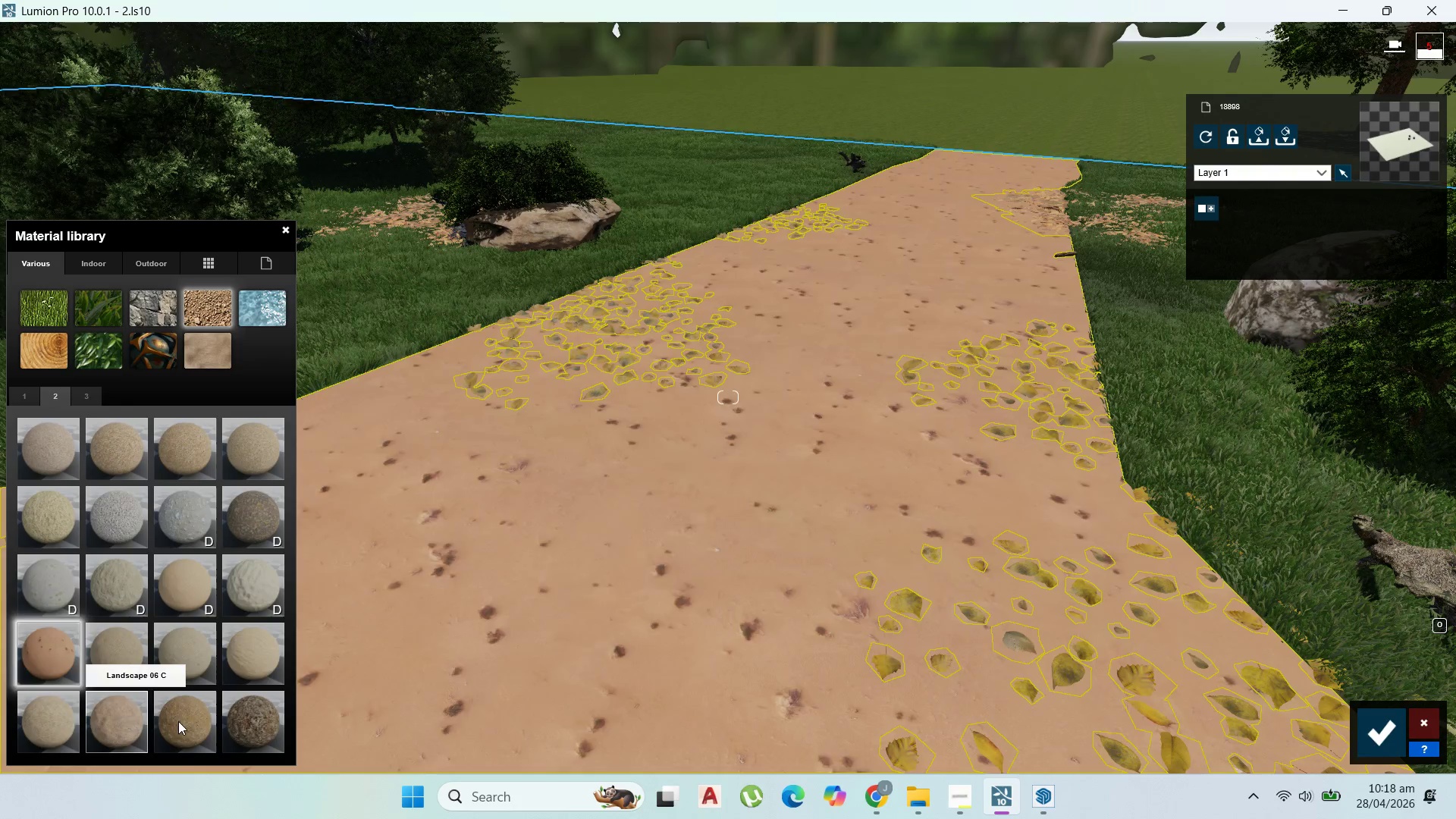 
left_click([180, 721])
 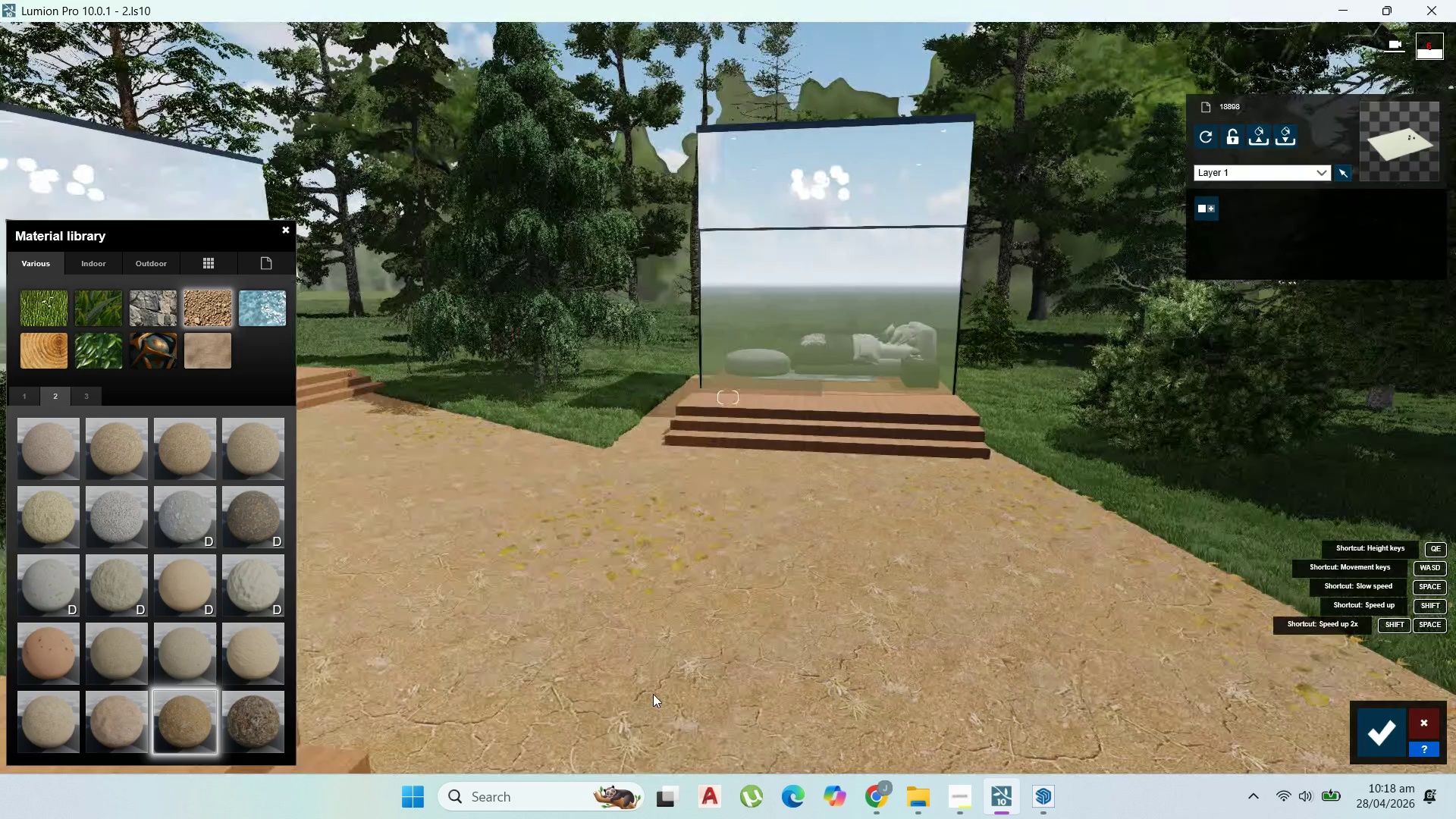 
wait(7.31)
 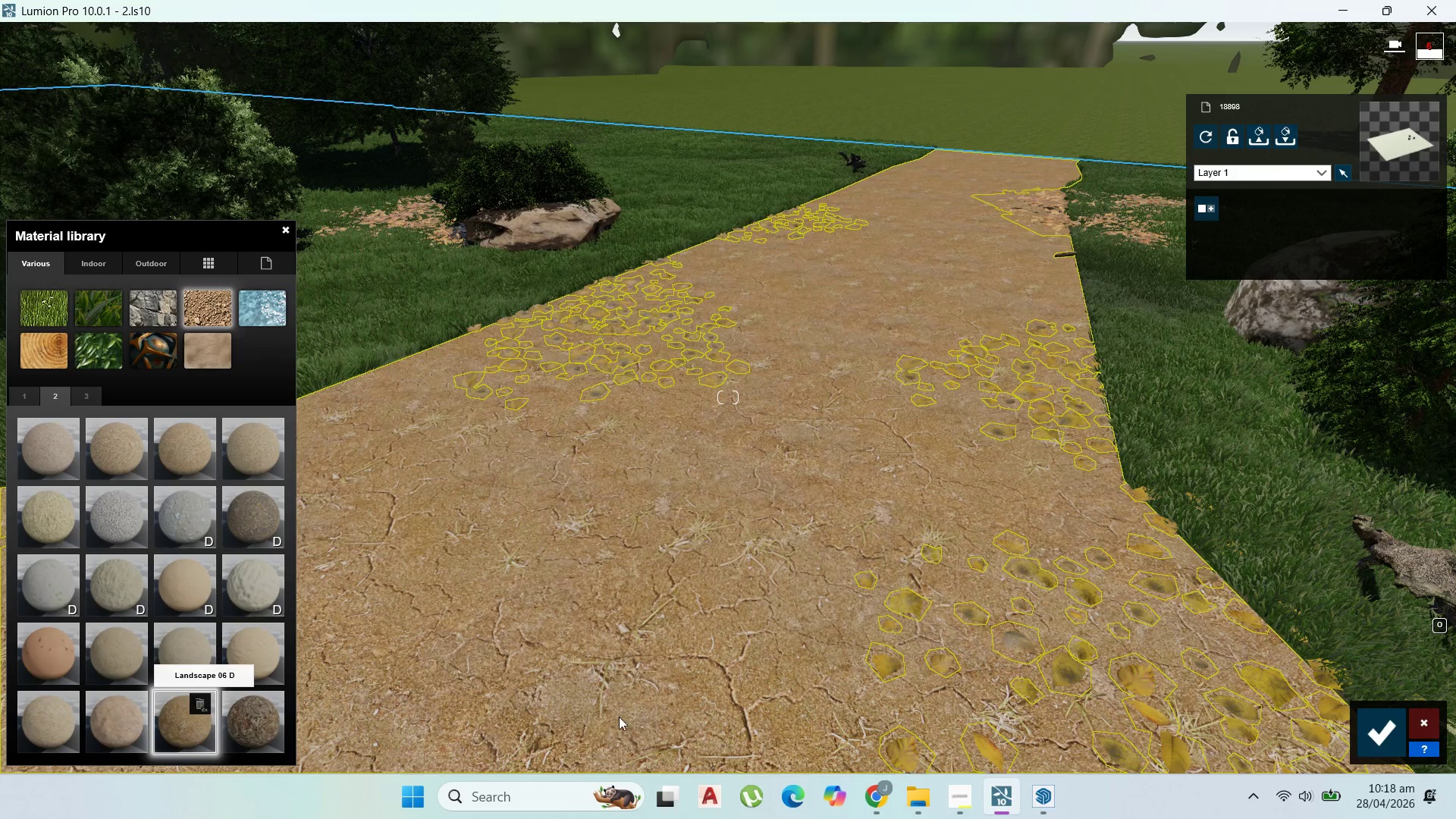 
left_click([117, 447])
 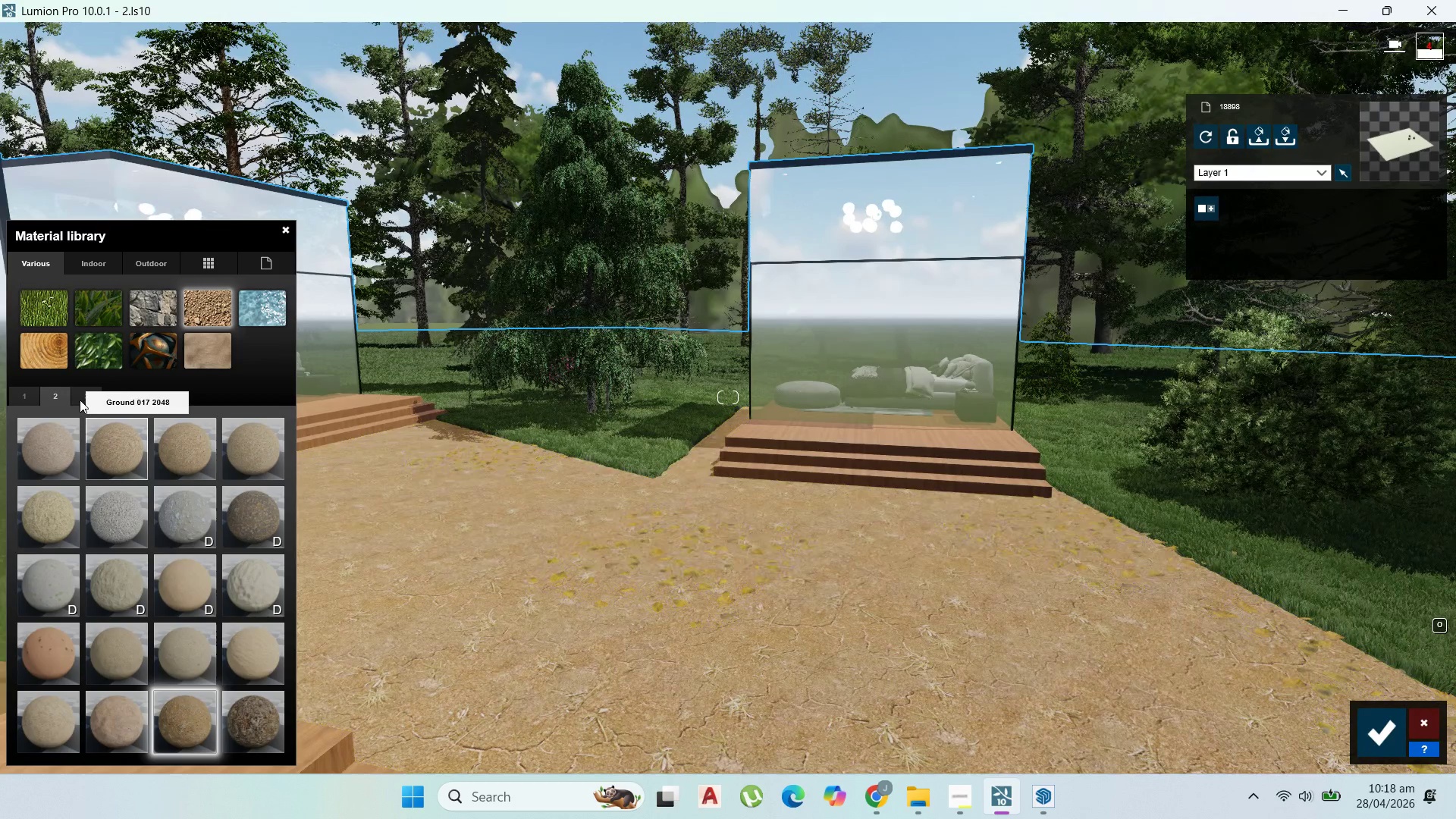 
left_click([85, 397])
 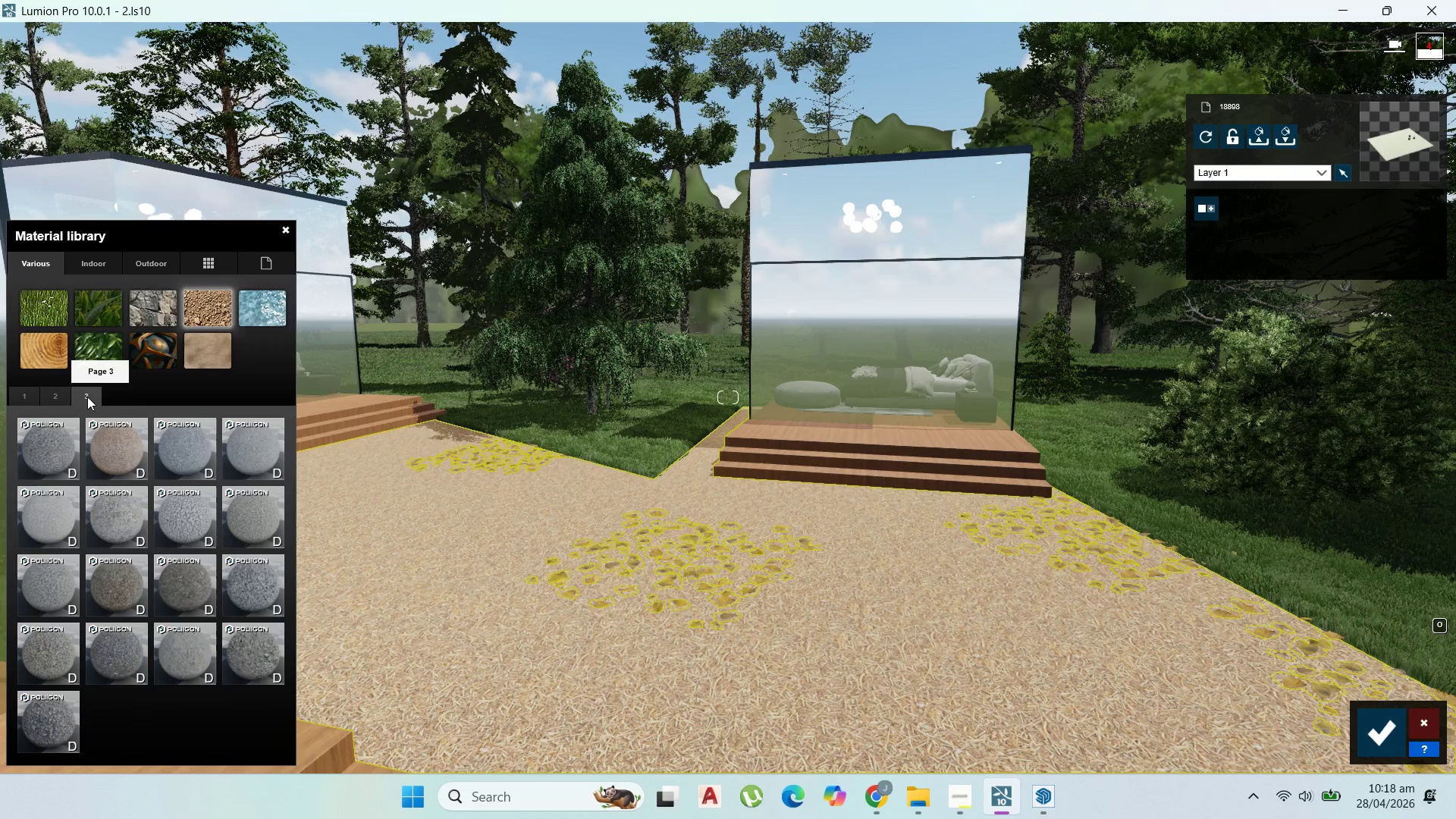 
left_click([118, 434])
 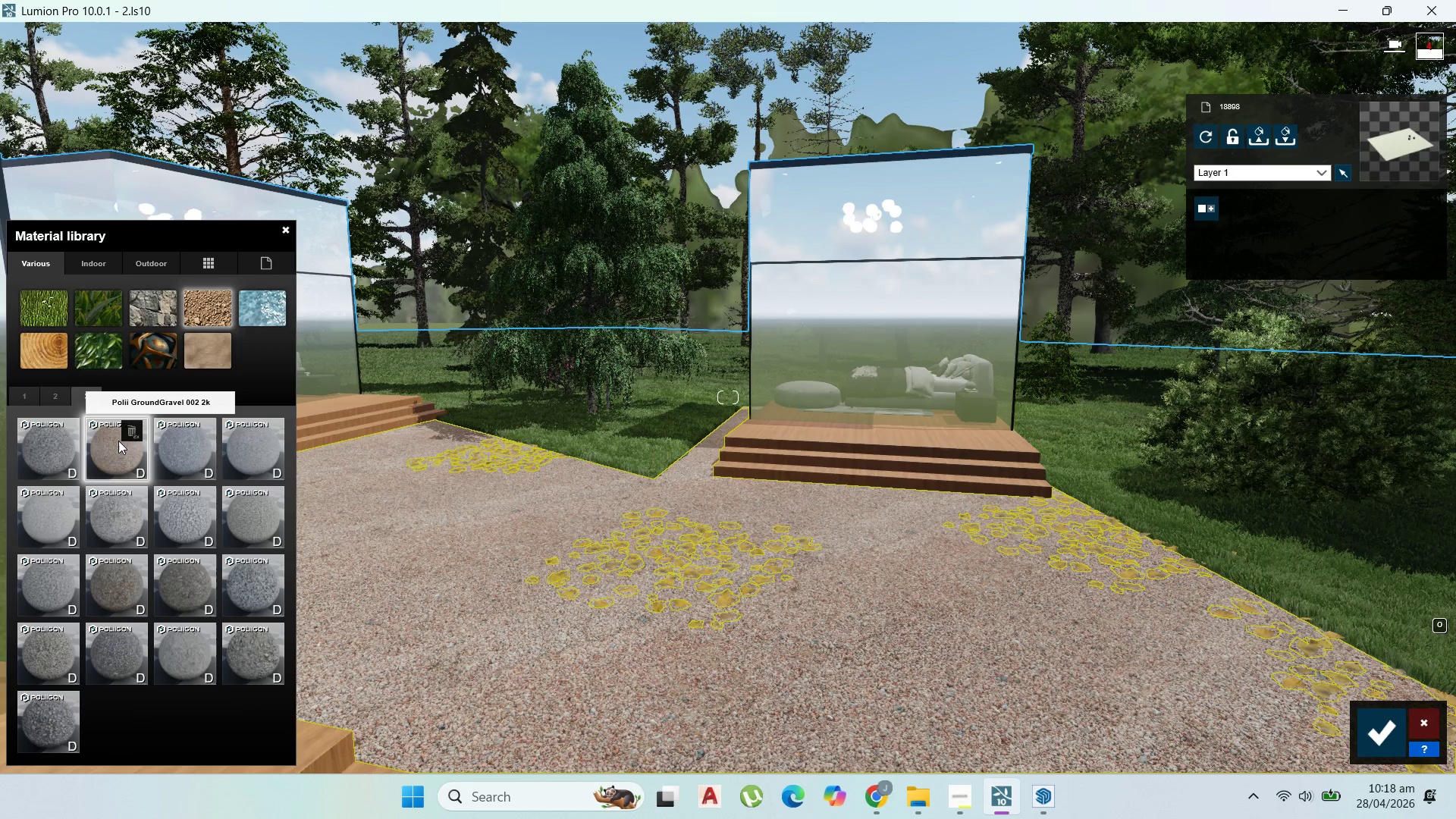 
left_click([180, 456])
 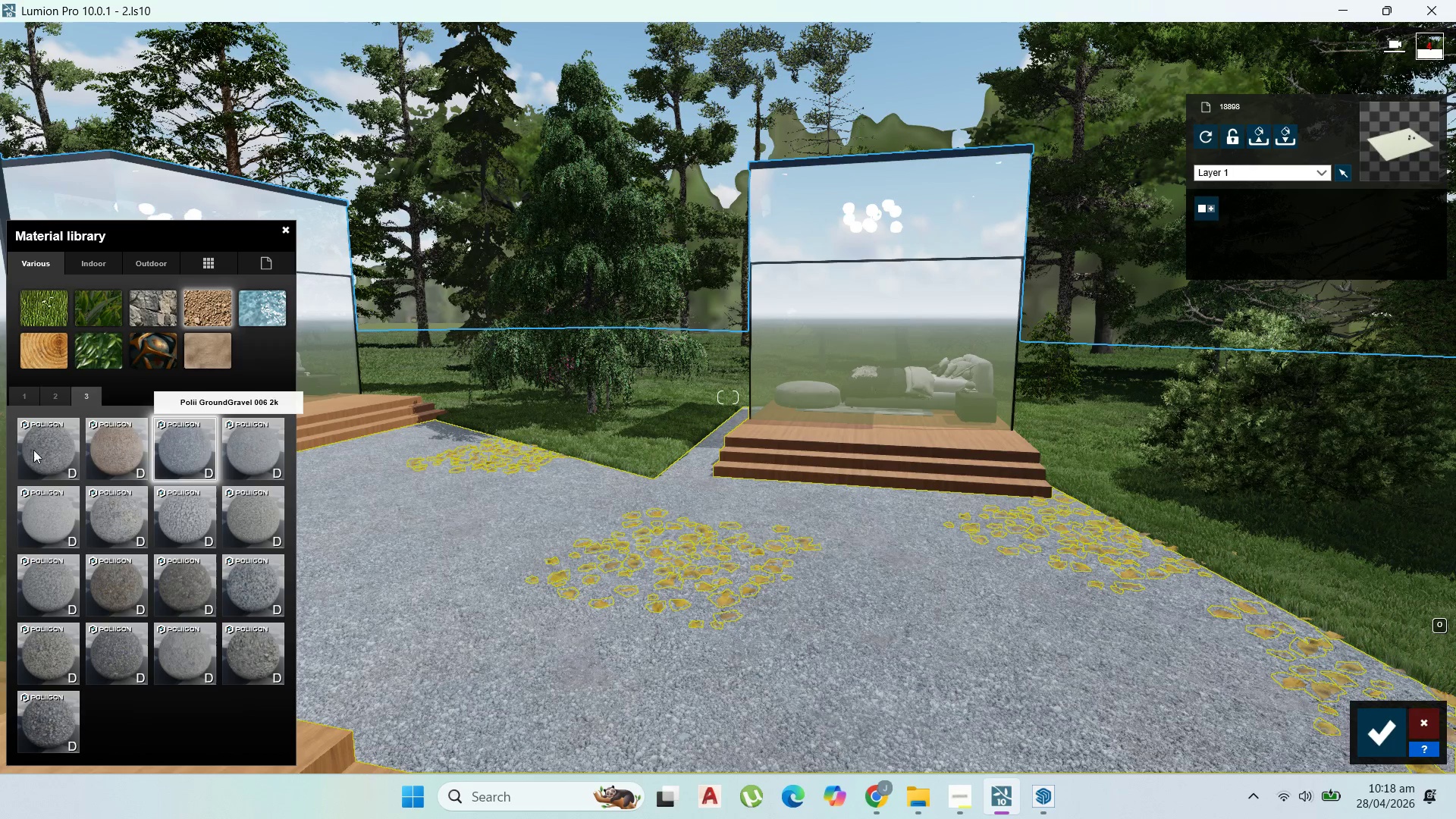 
left_click([46, 391])
 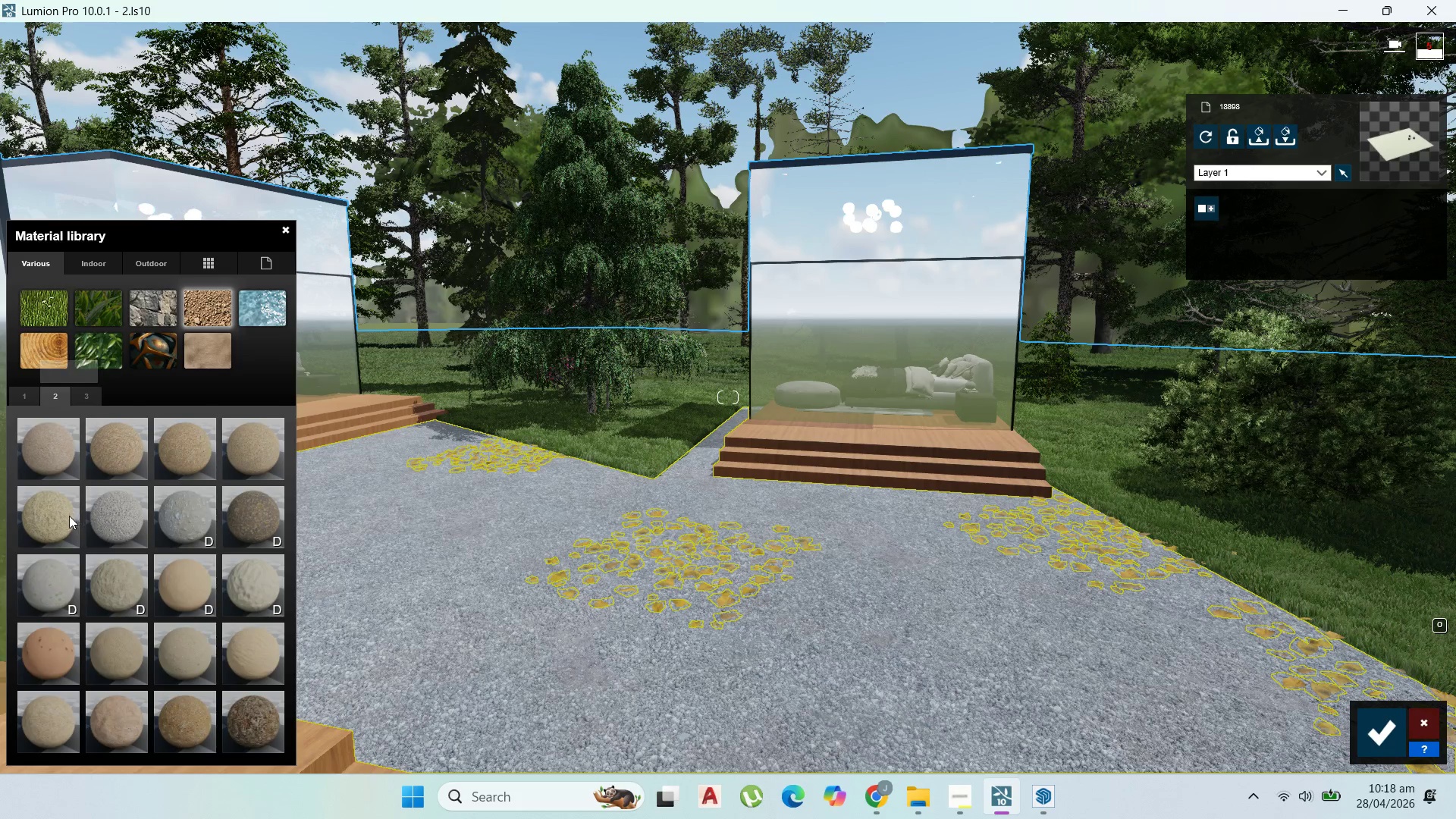 
left_click([49, 570])
 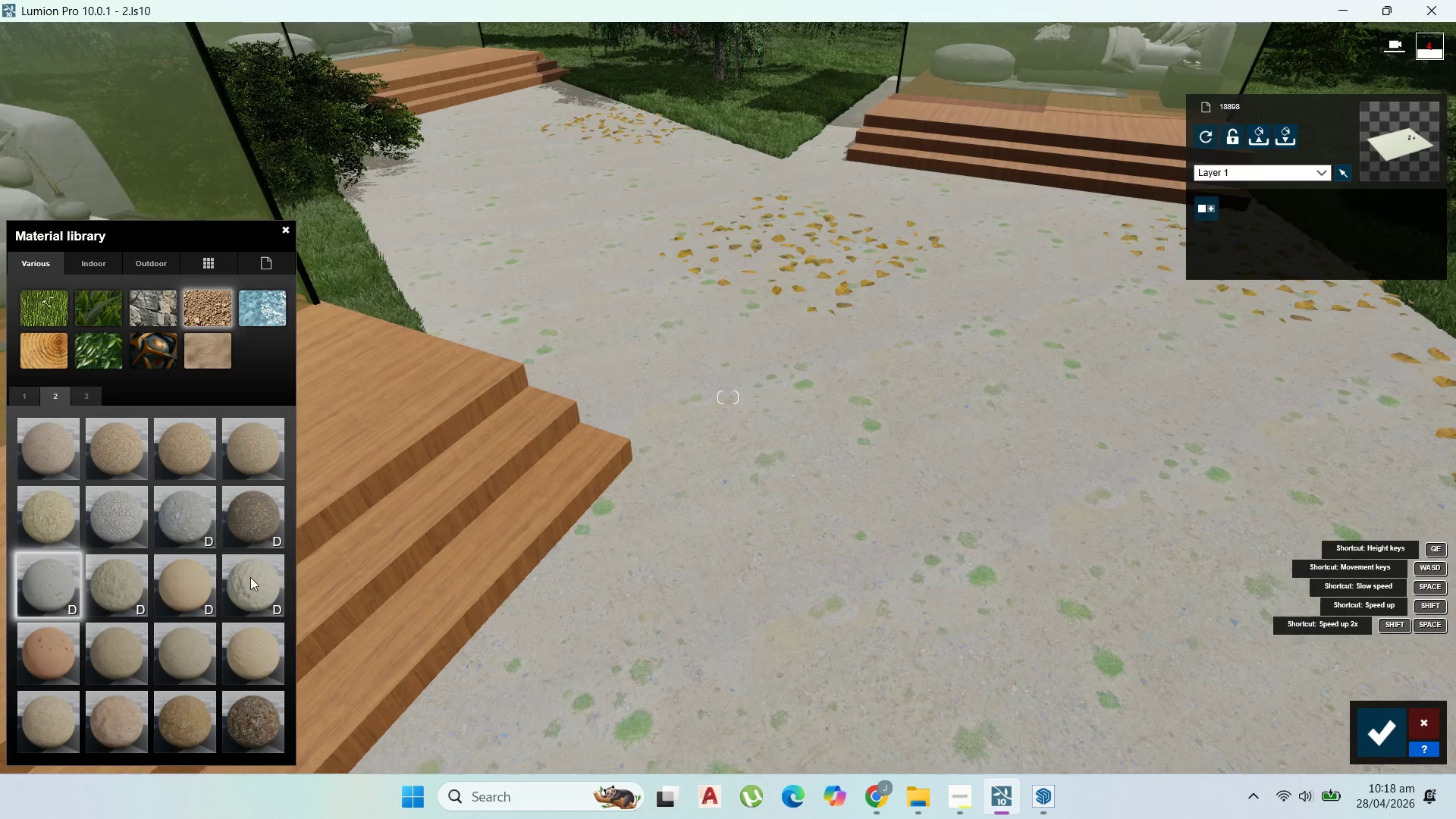 
wait(5.34)
 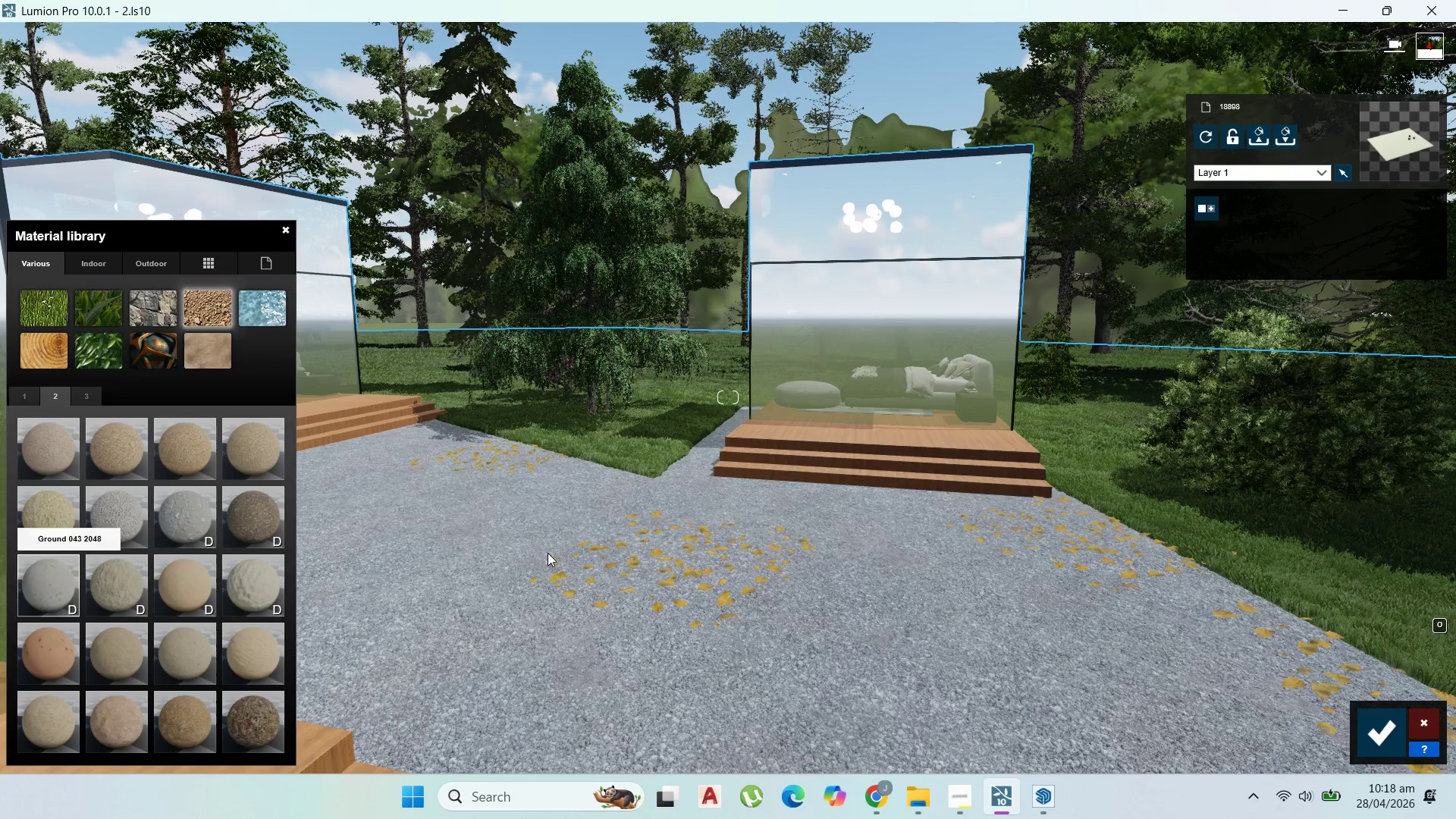 
left_click([98, 648])
 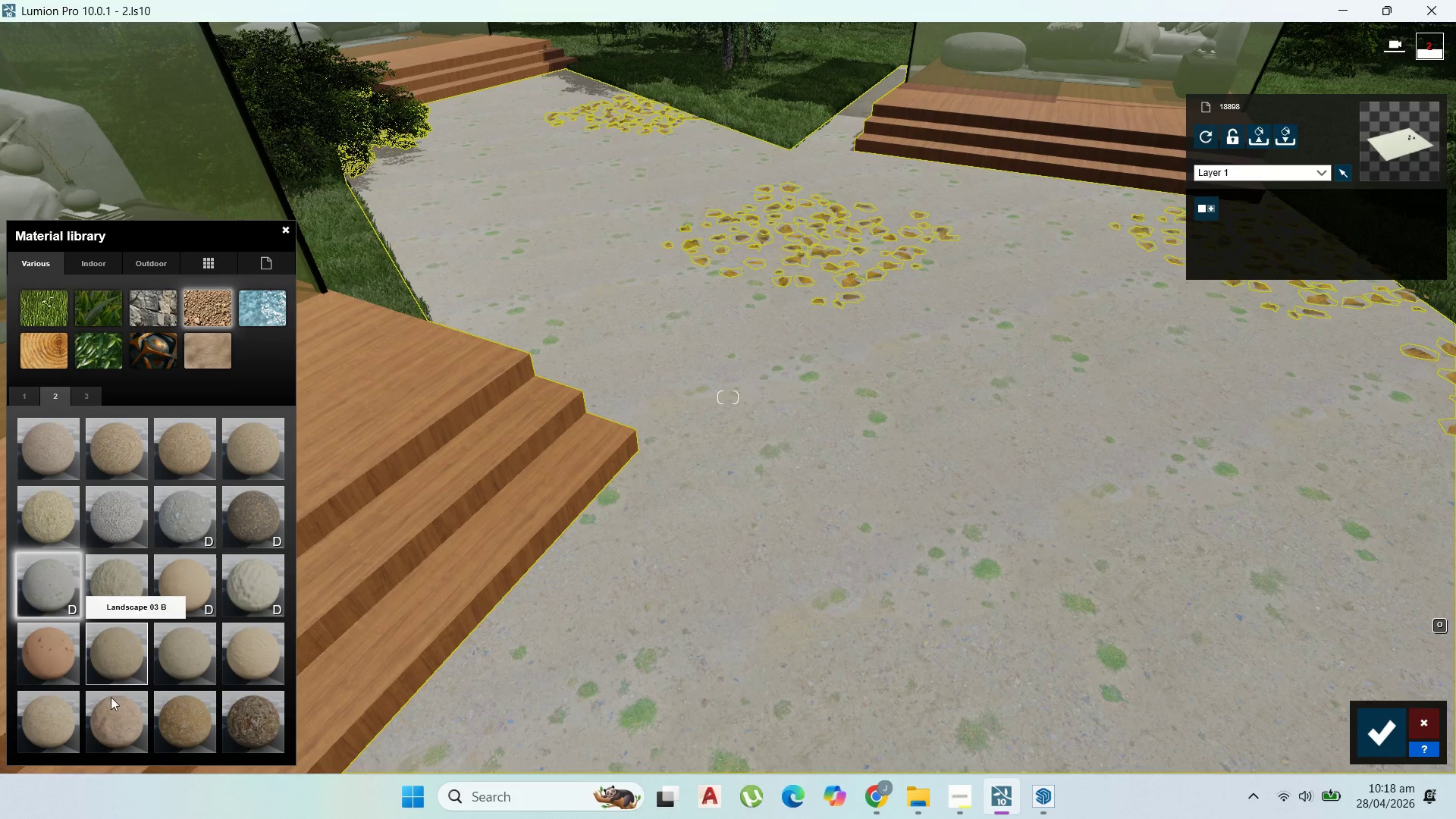 
left_click([113, 706])
 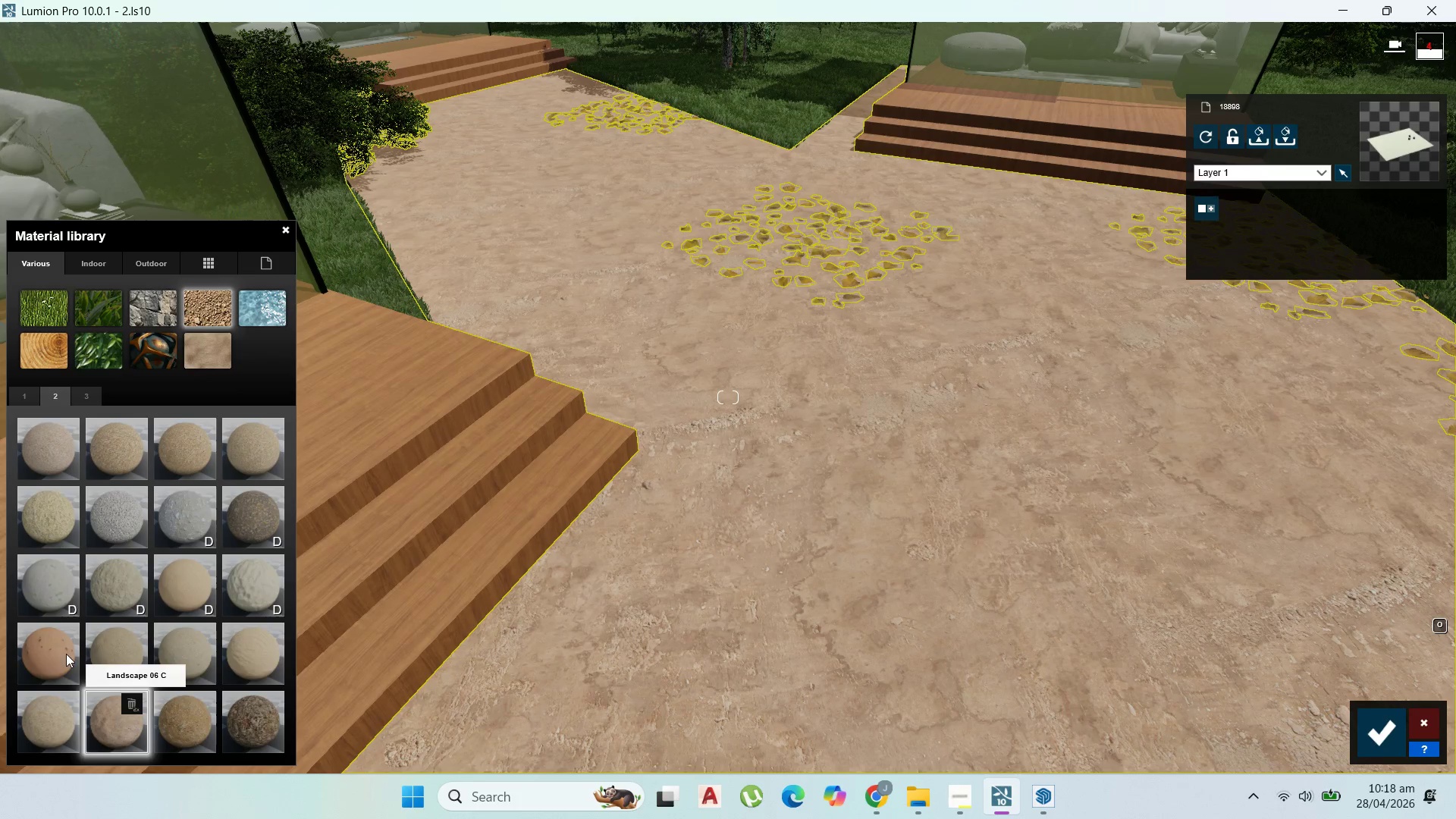 
left_click([32, 388])
 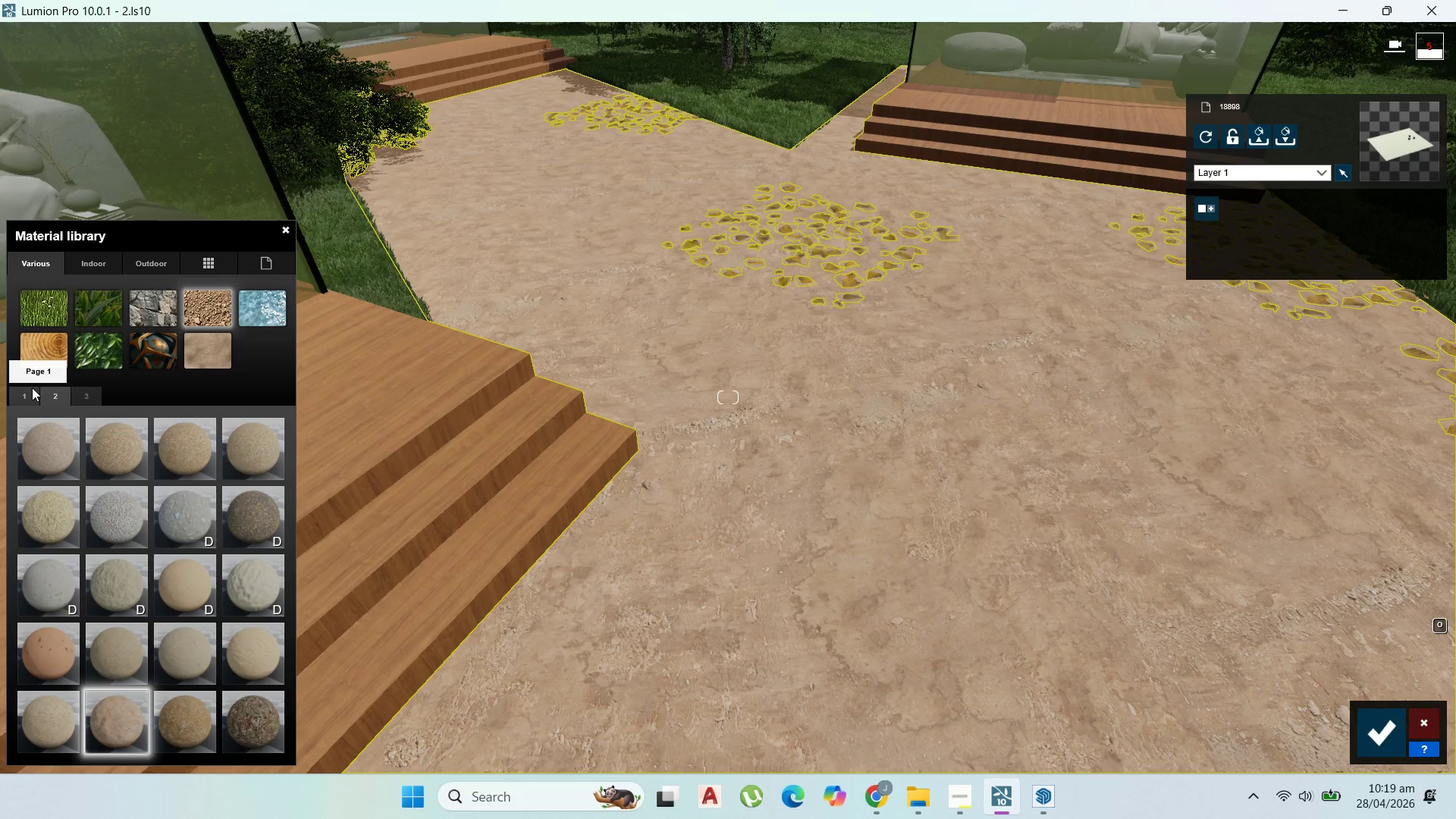 
left_click([32, 388])
 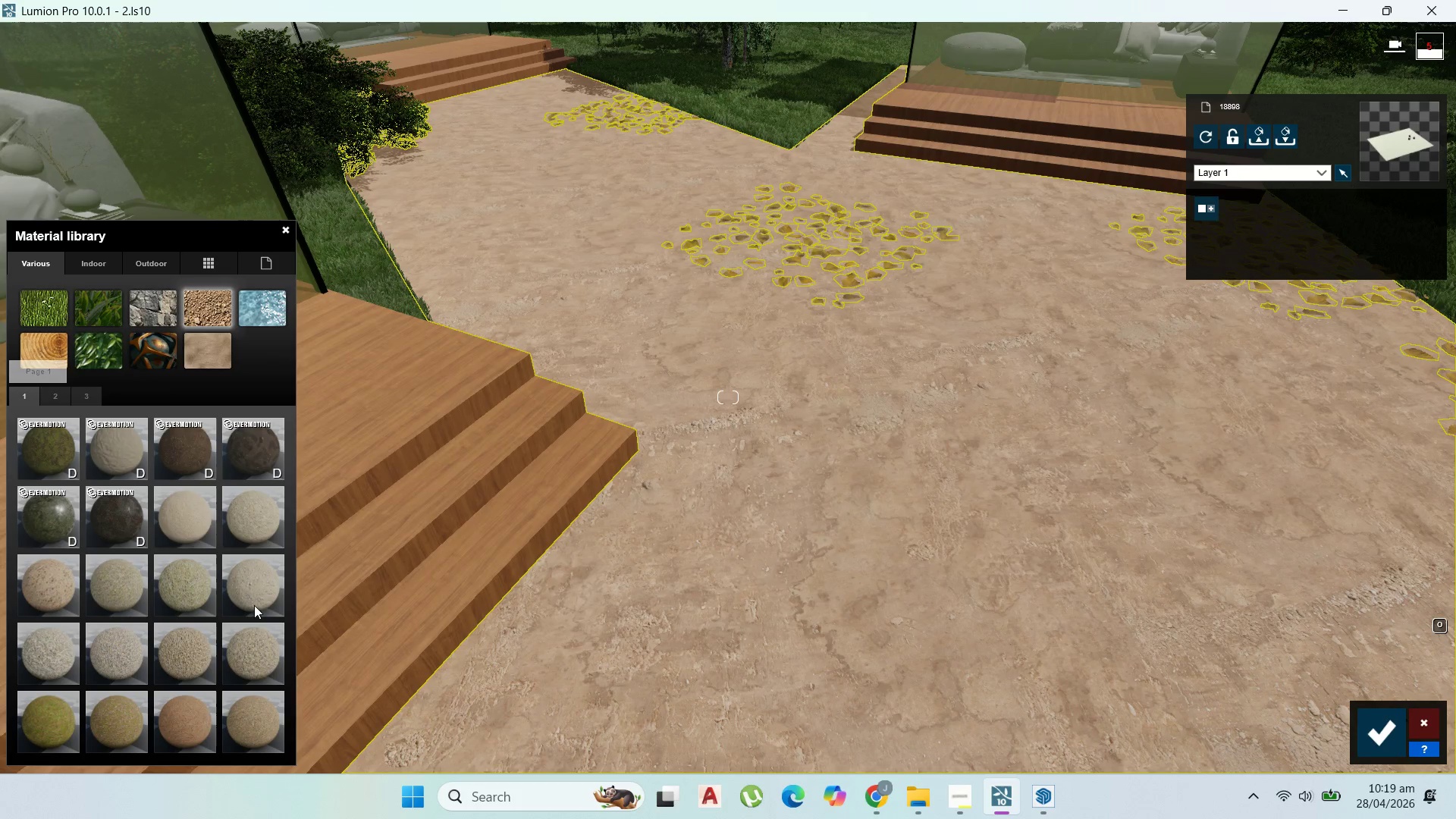 
left_click([246, 657])
 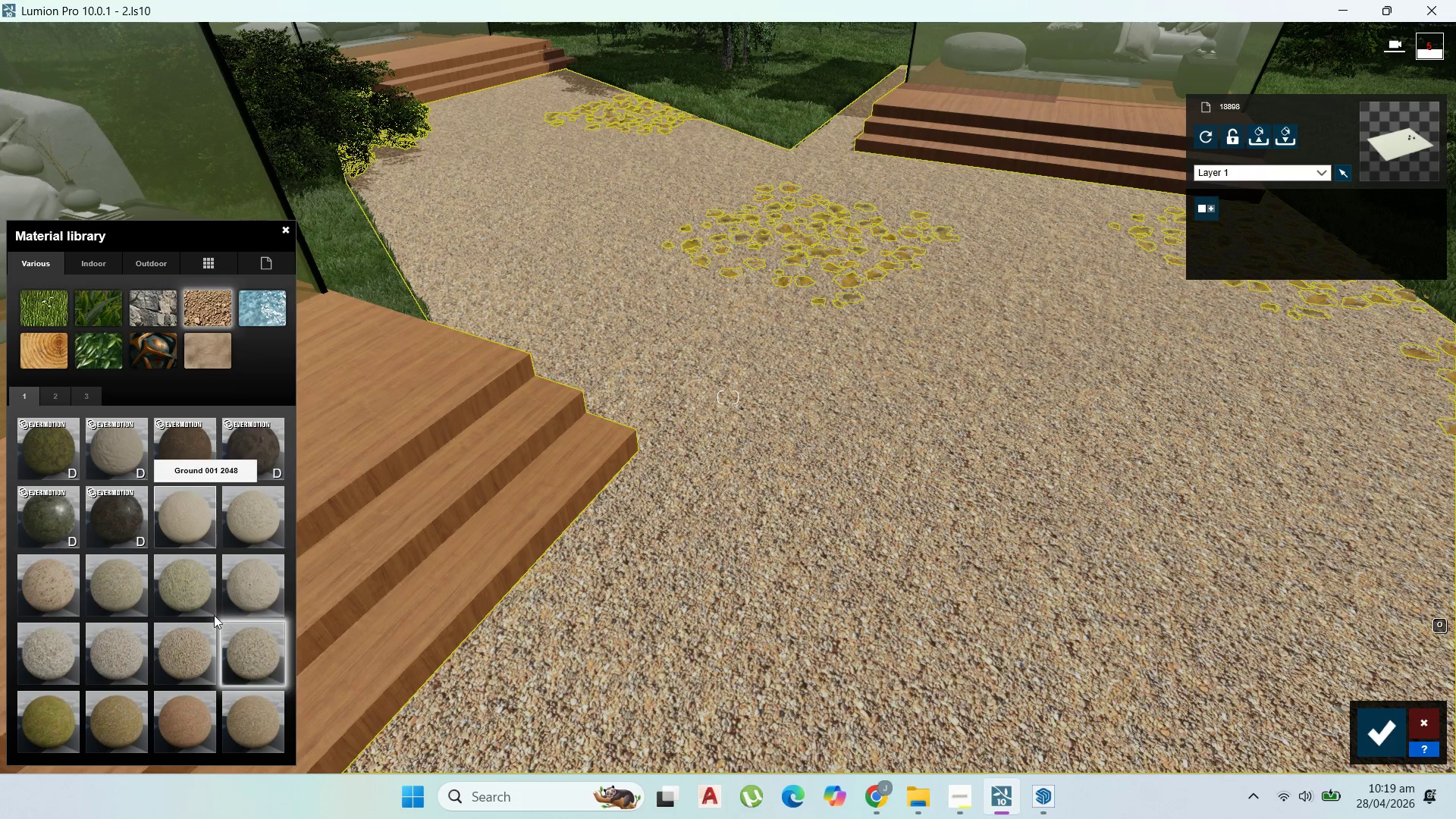 
wait(6.48)
 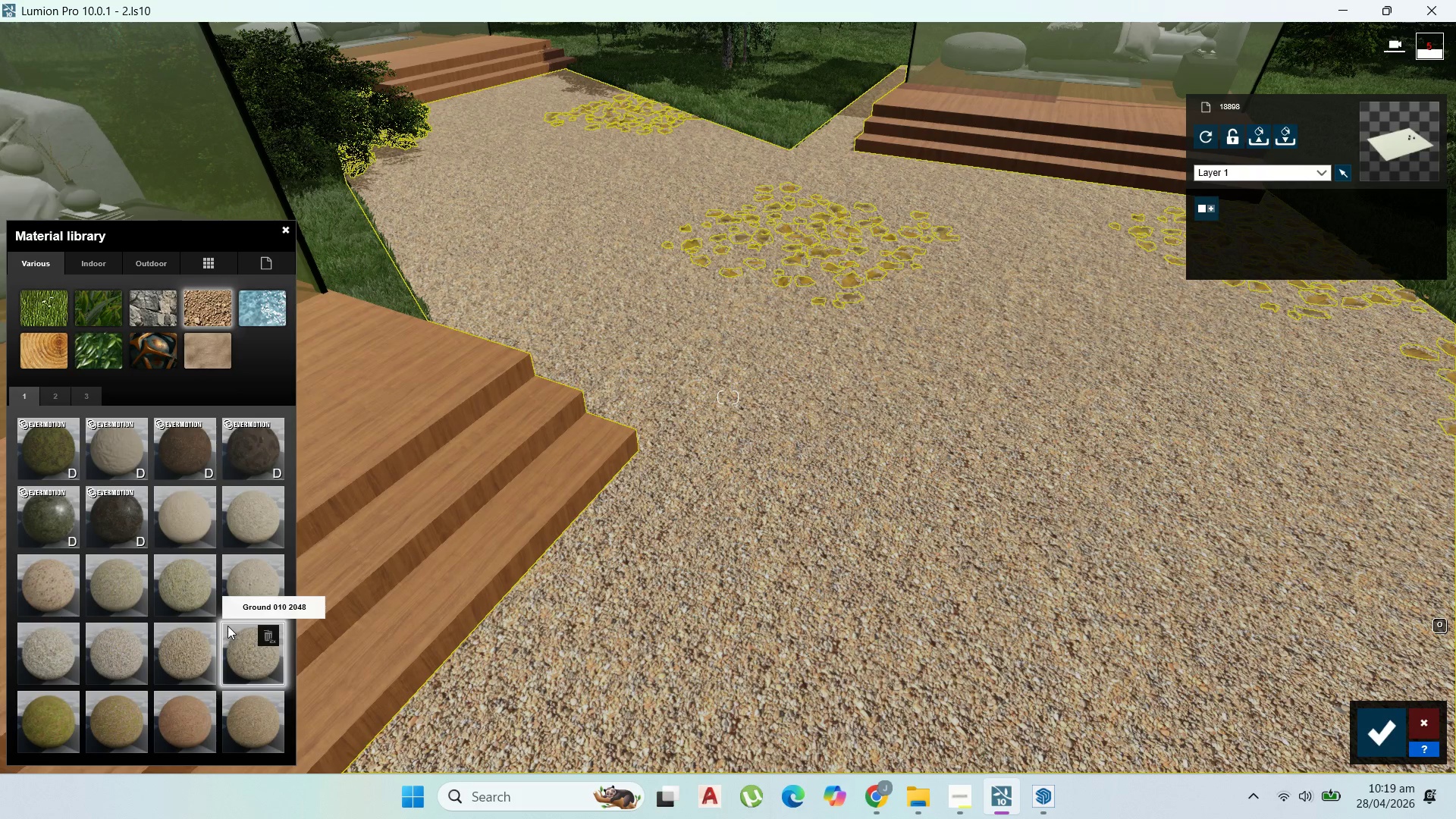 
left_click([38, 427])
 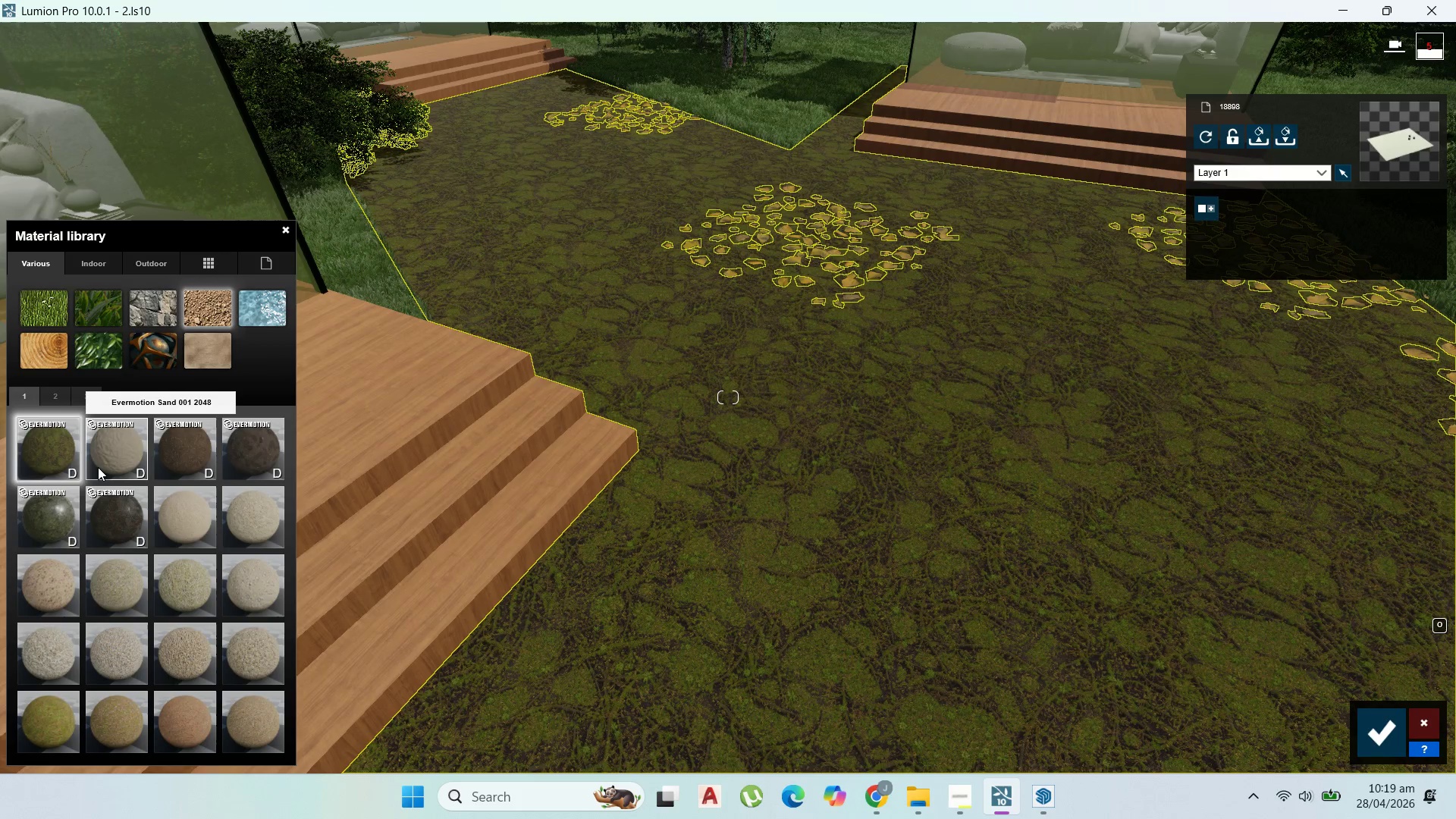 
wait(5.18)
 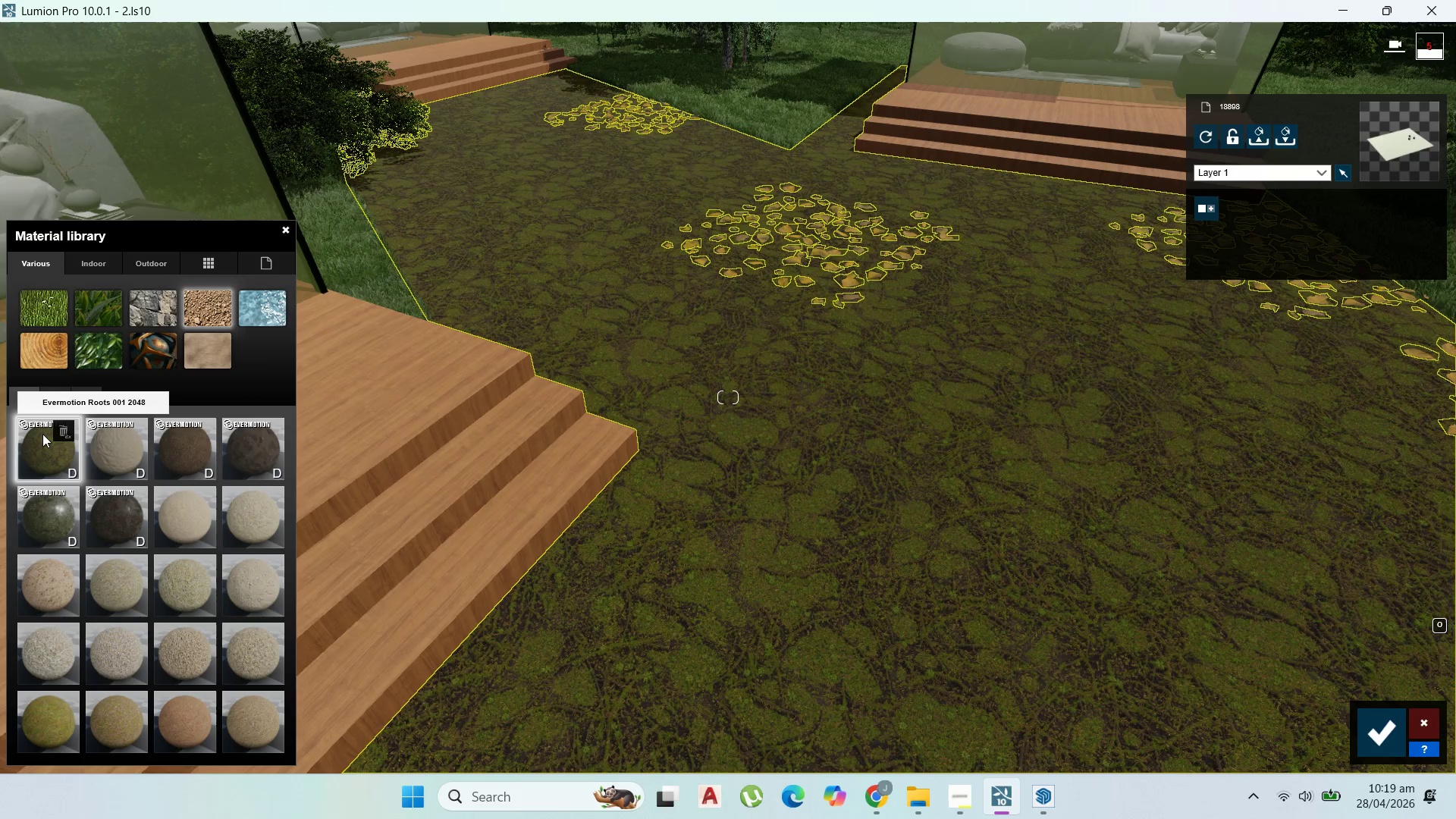 
mouse_move([222, 463])
 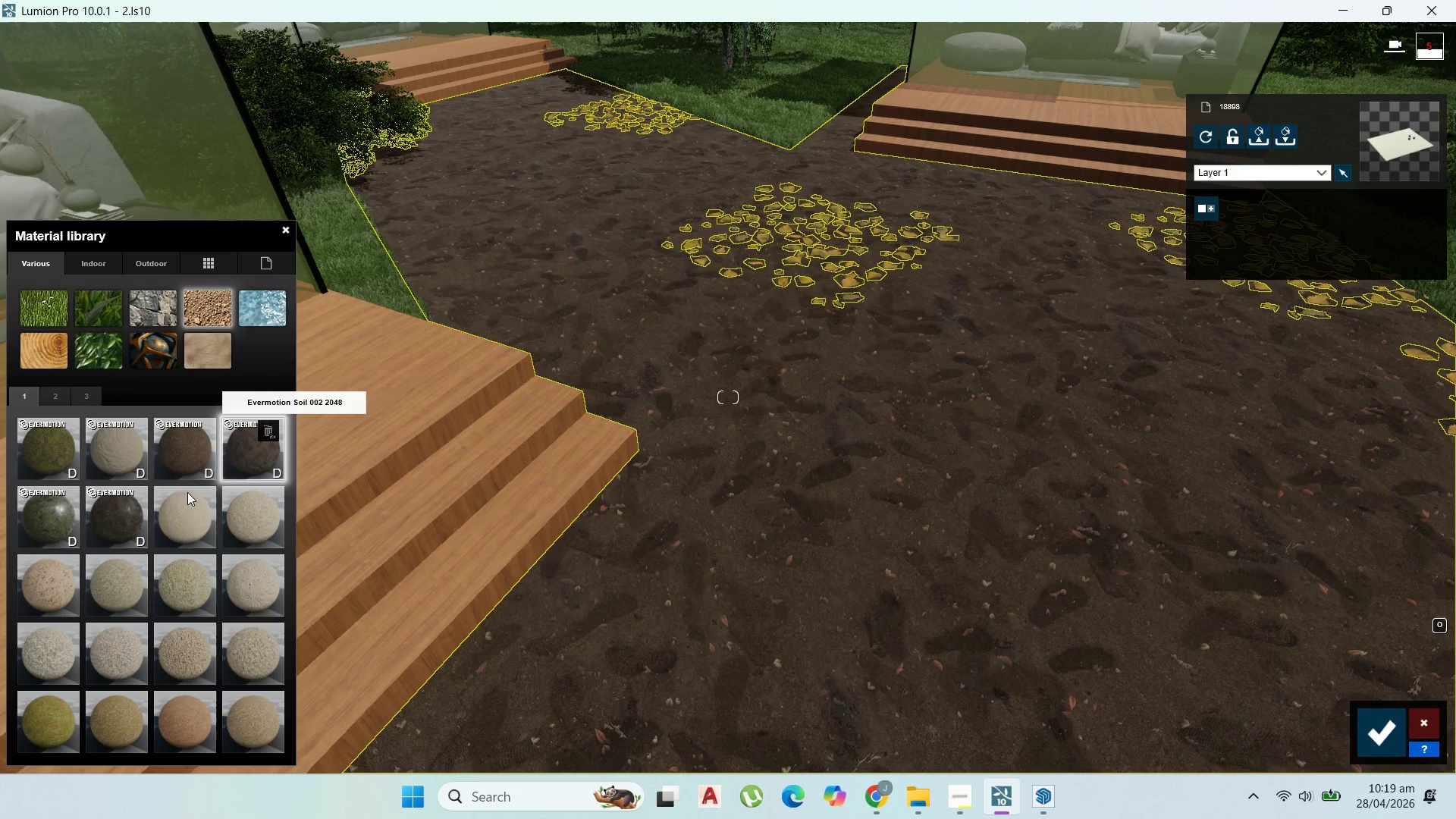 
left_click([187, 500])
 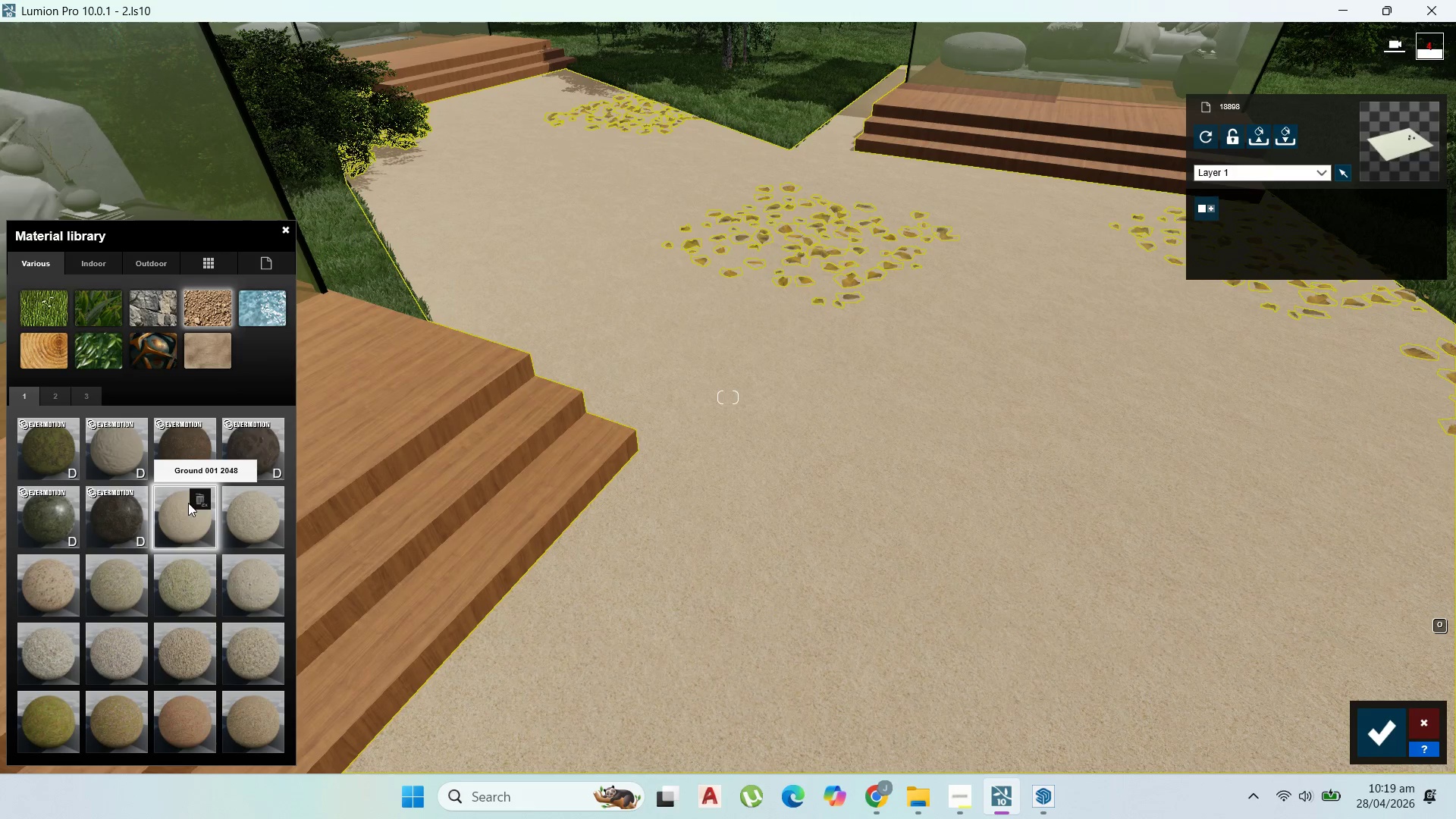 
left_click([237, 530])
 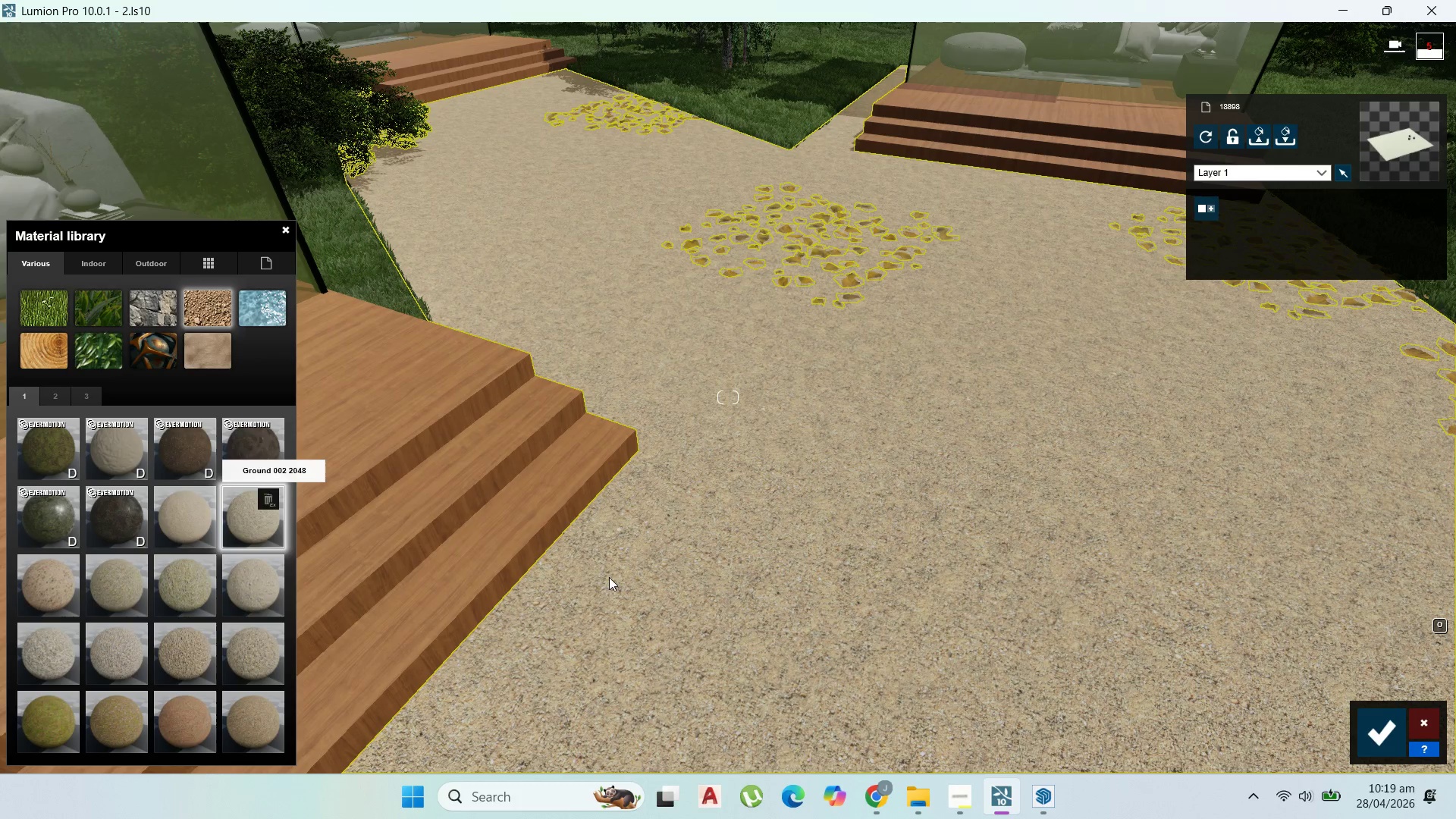 
left_click([42, 575])
 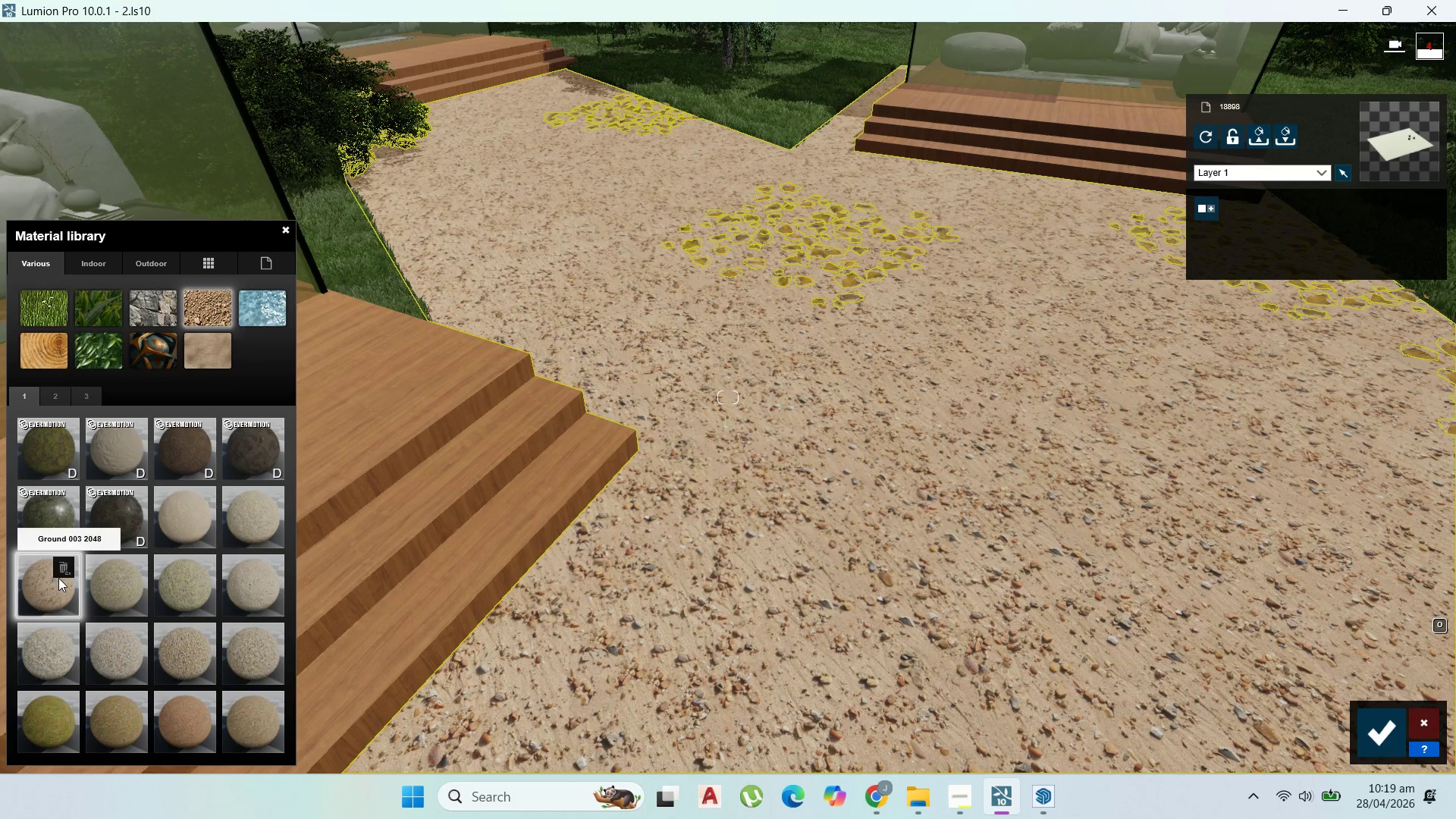 
left_click([101, 579])
 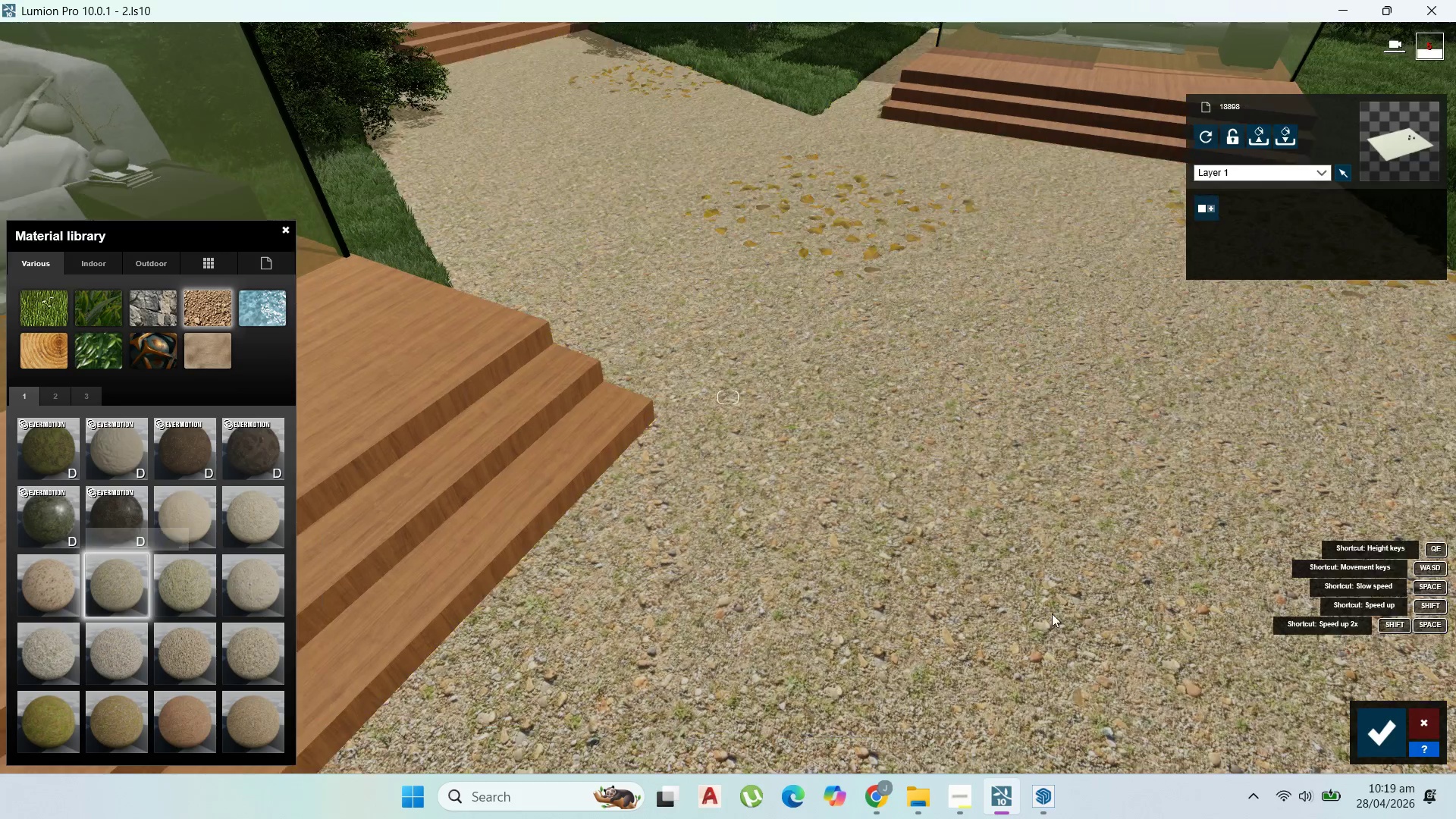 
wait(5.45)
 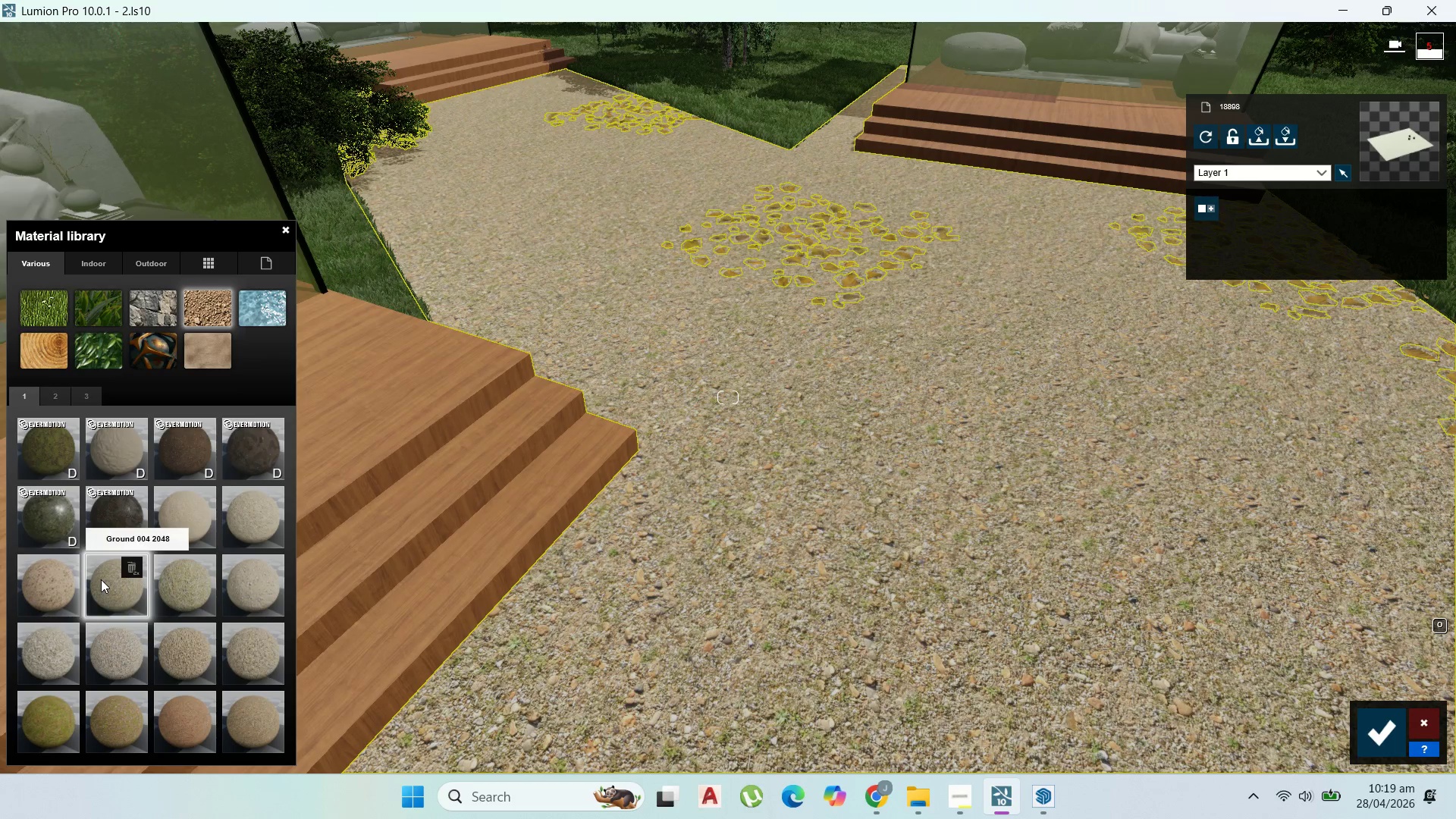 
scroll: coordinate [948, 645], scroll_direction: up, amount: 3.0
 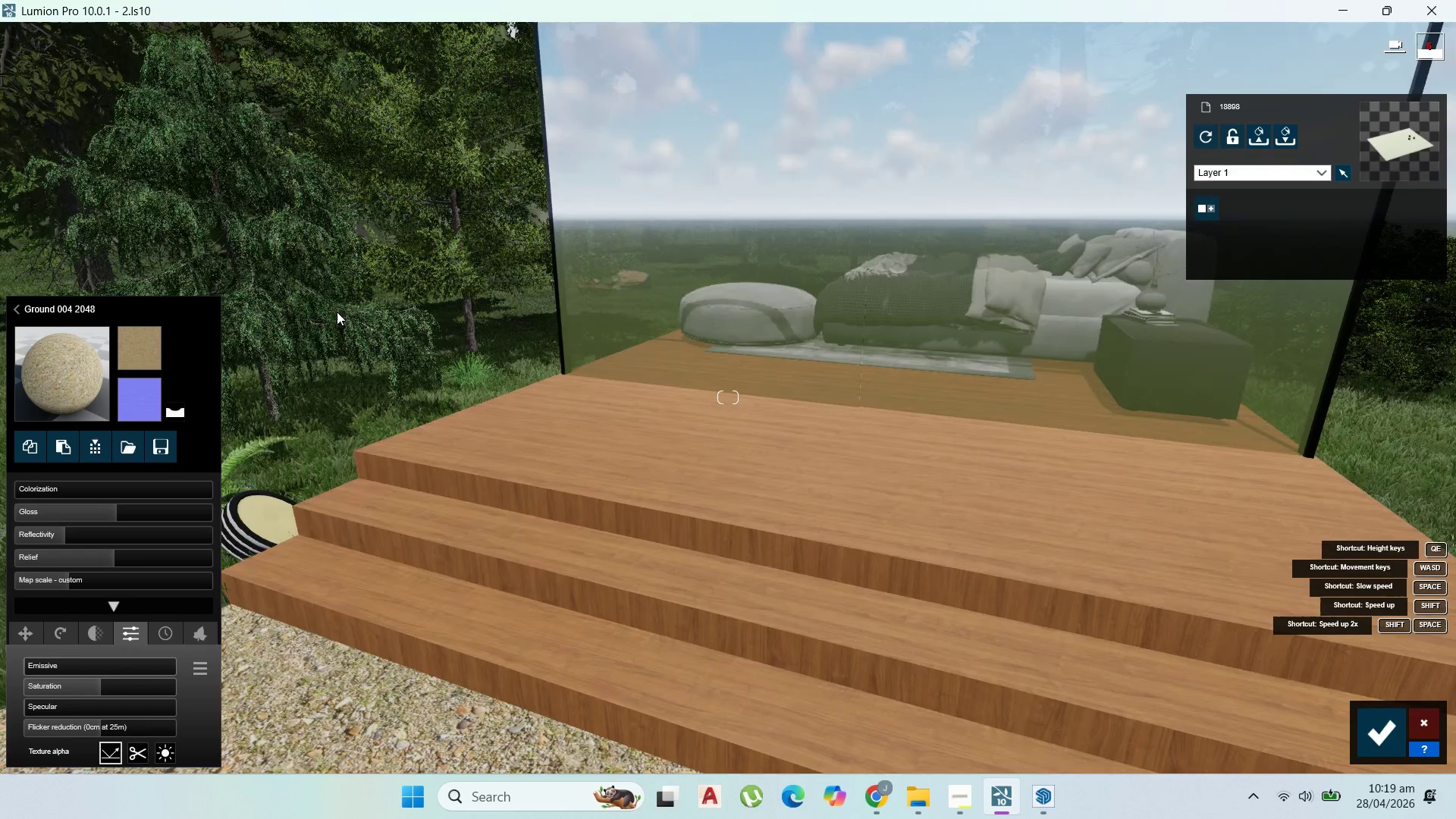 
wait(6.04)
 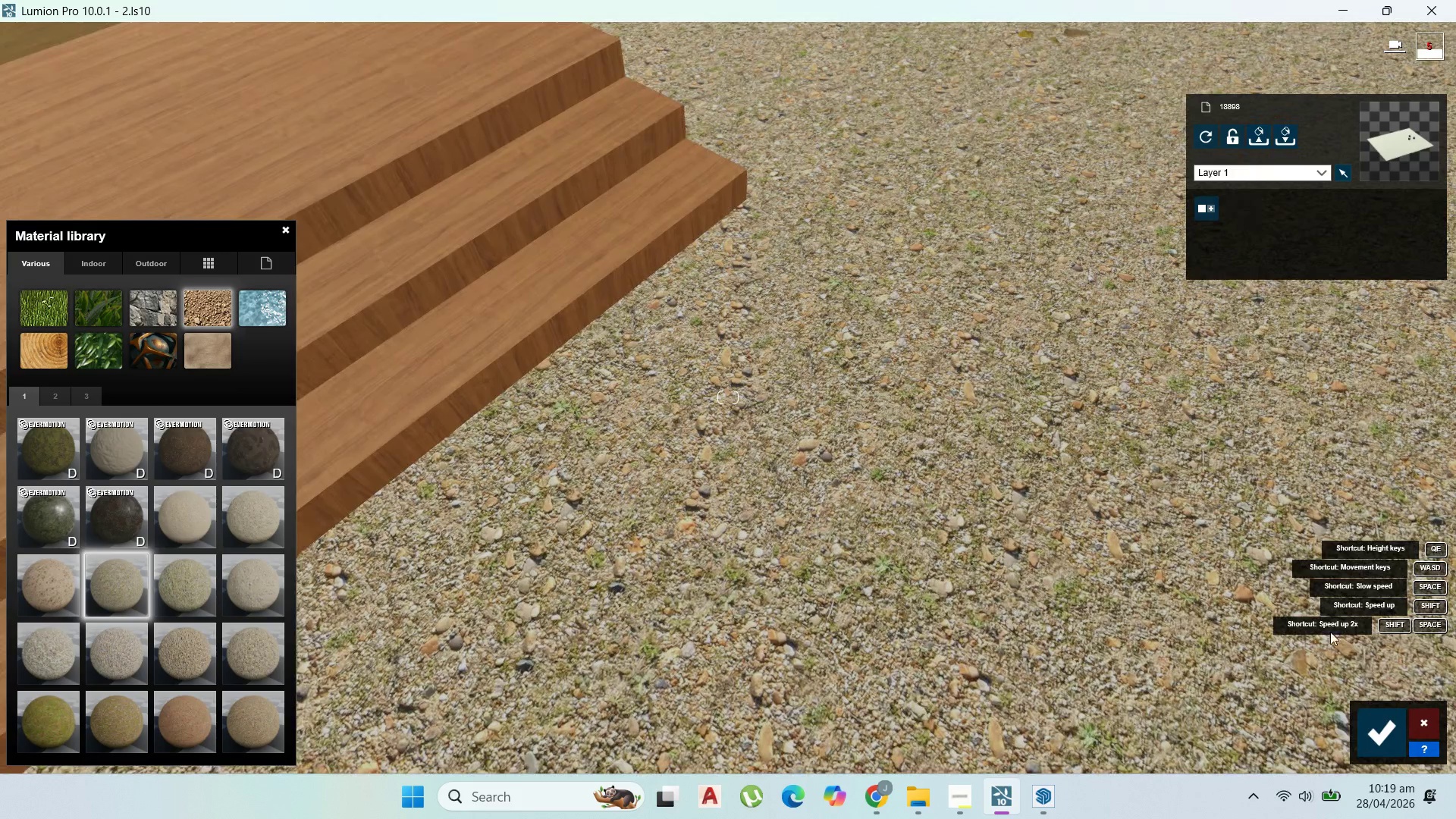 
hold_key(key=A, duration=1.52)
 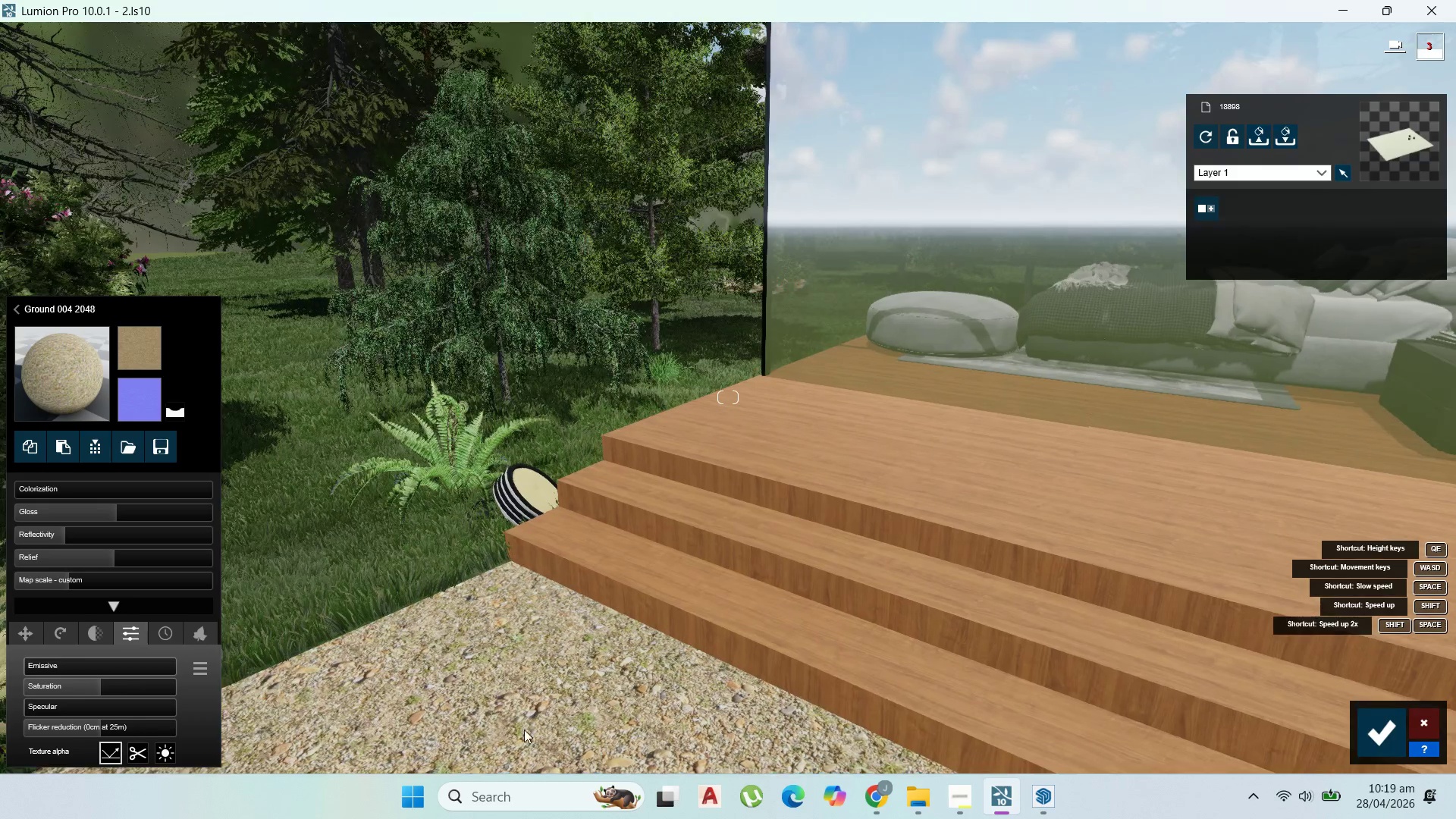 
hold_key(key=A, duration=0.48)
 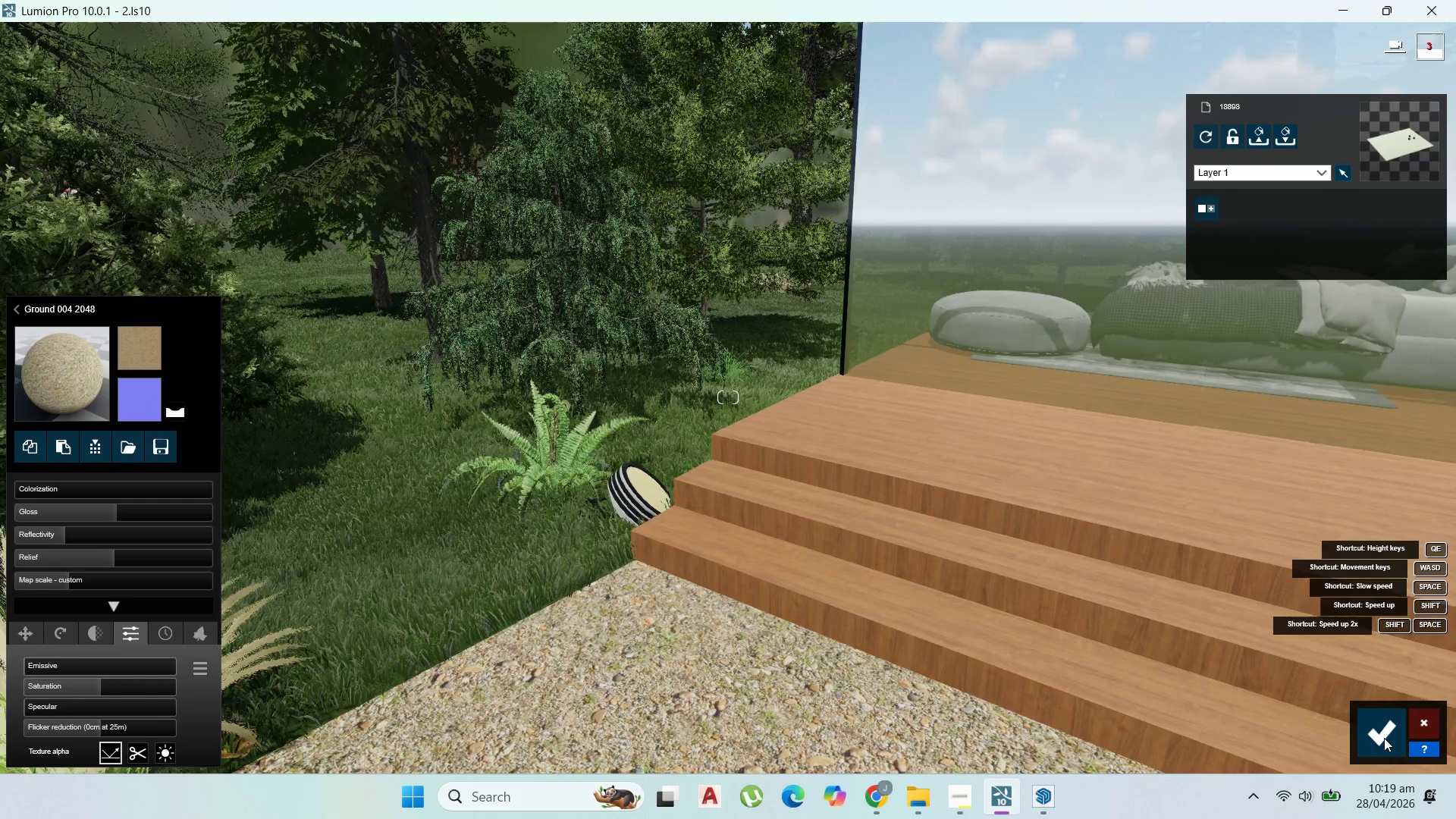 
double_click([1384, 738])
 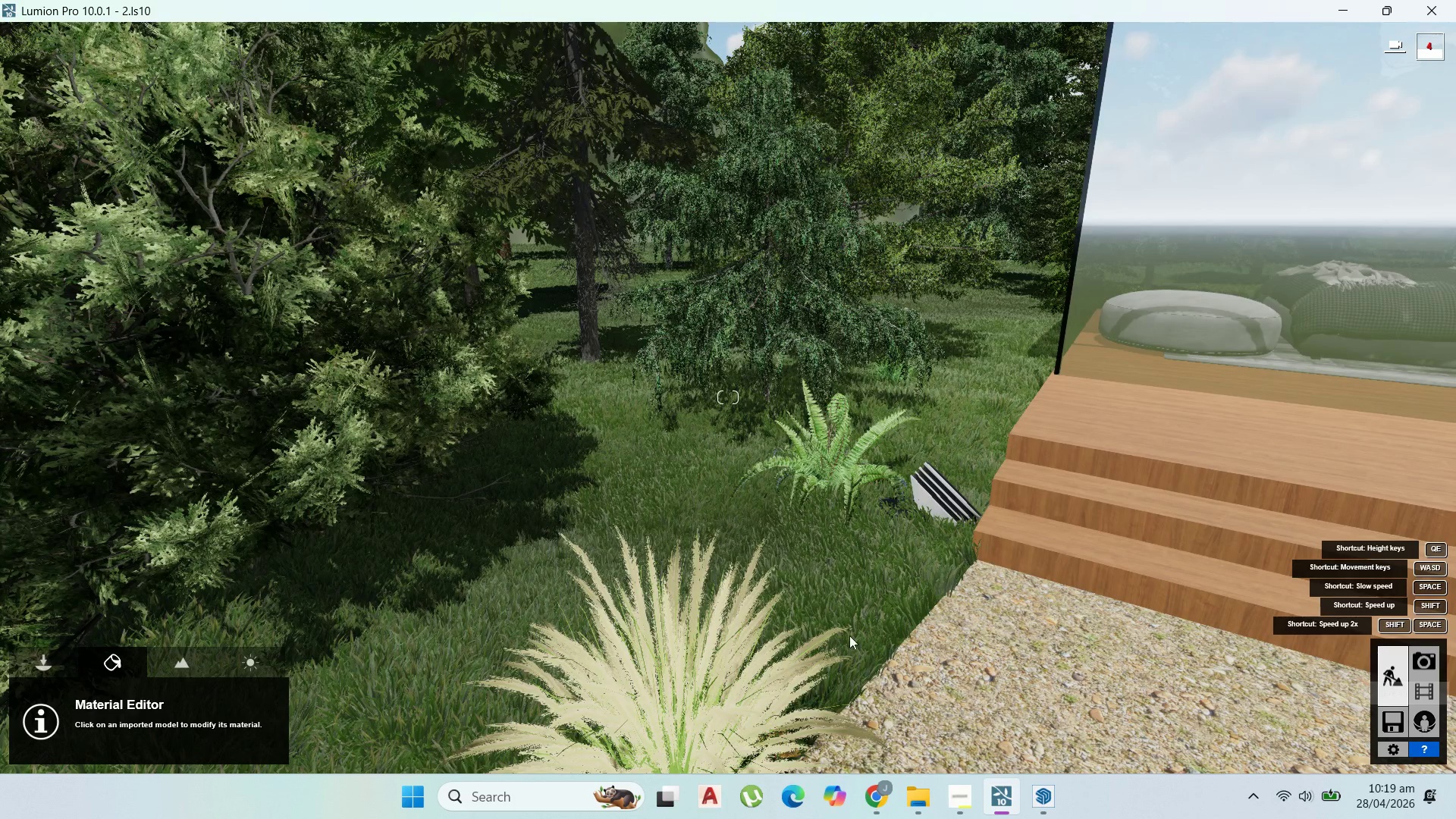 
left_click_drag(start_coordinate=[55, 661], to_coordinate=[50, 659])
 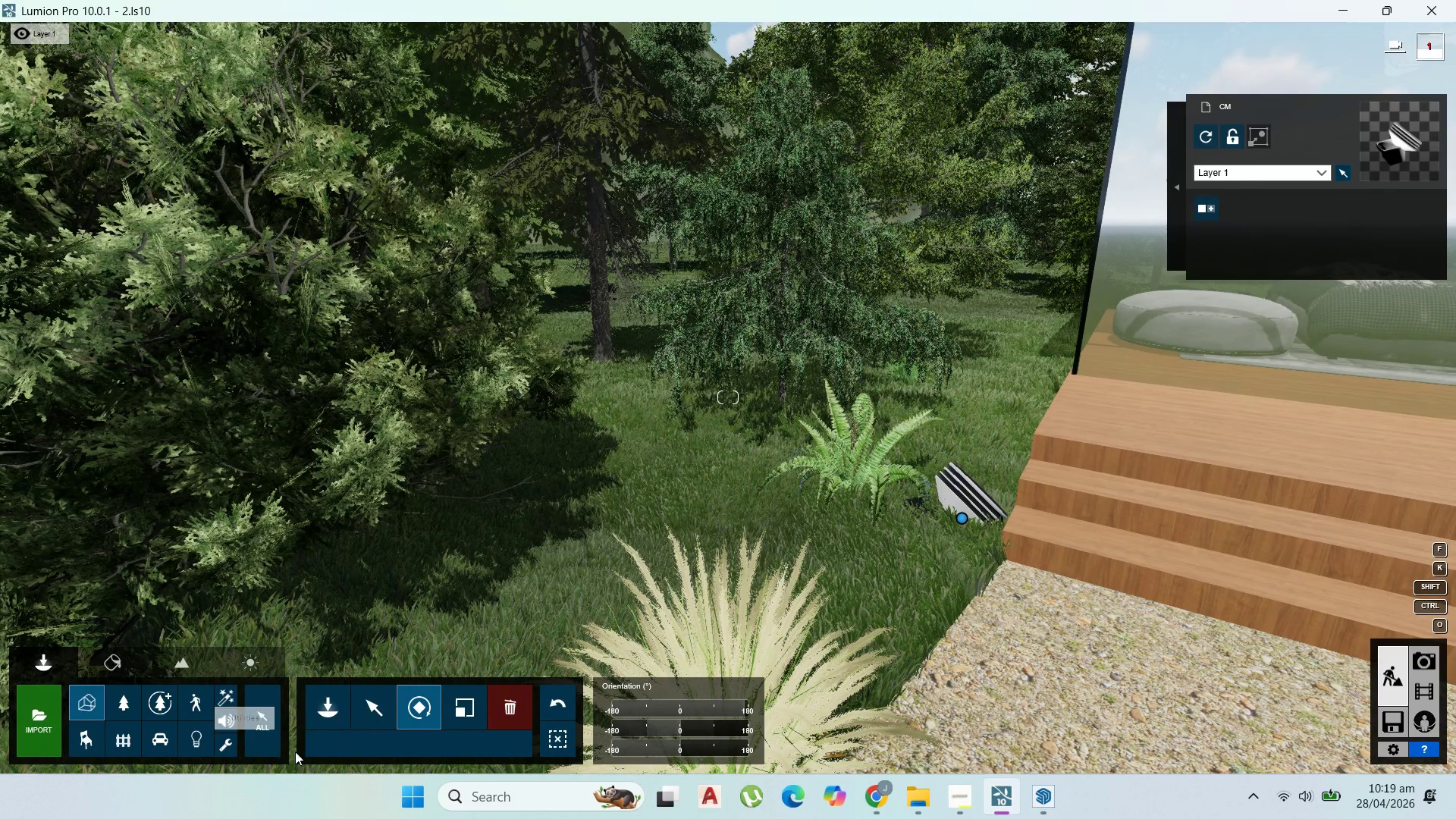 
left_click([378, 712])
 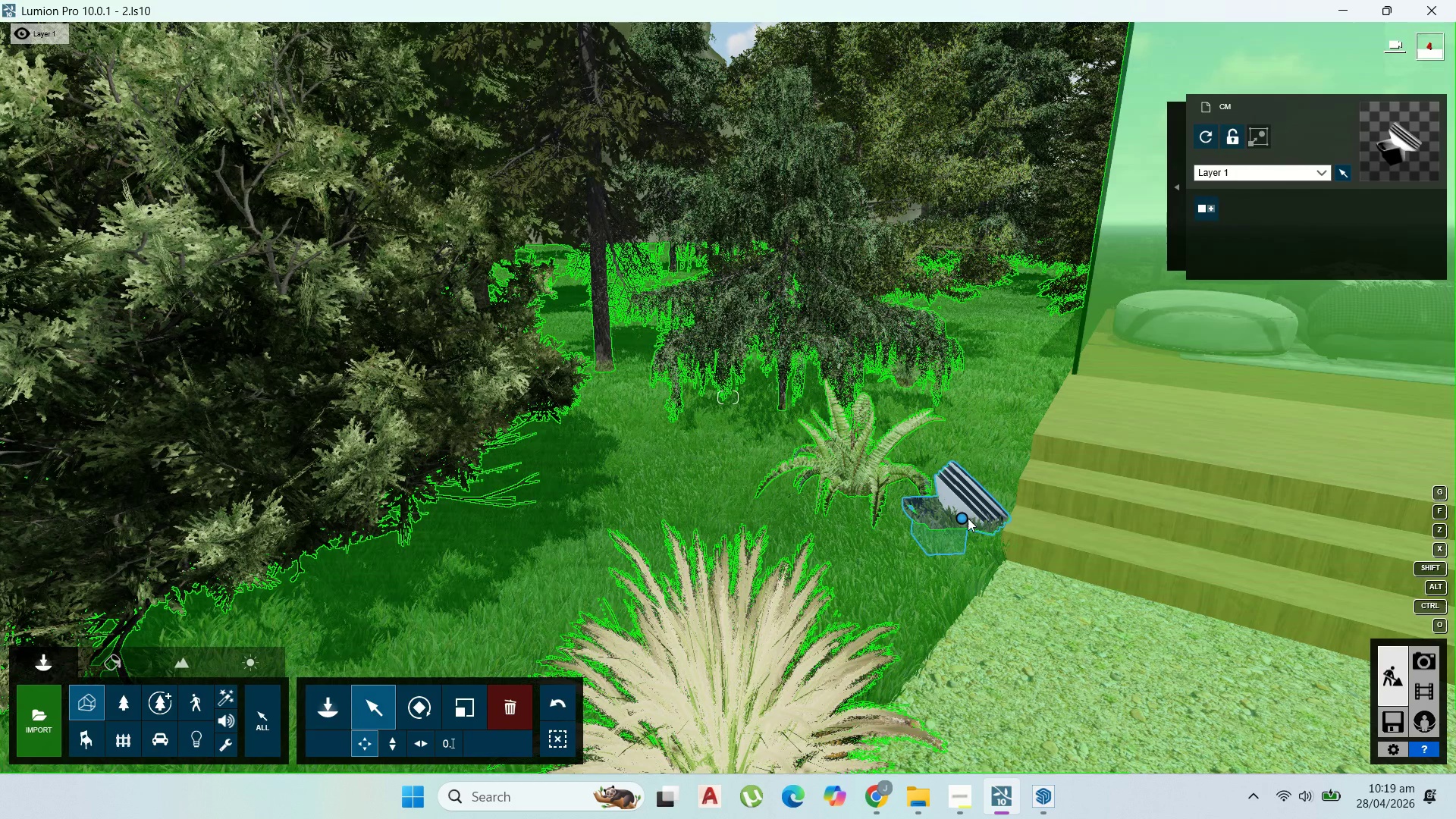 
left_click_drag(start_coordinate=[962, 516], to_coordinate=[1191, 679])
 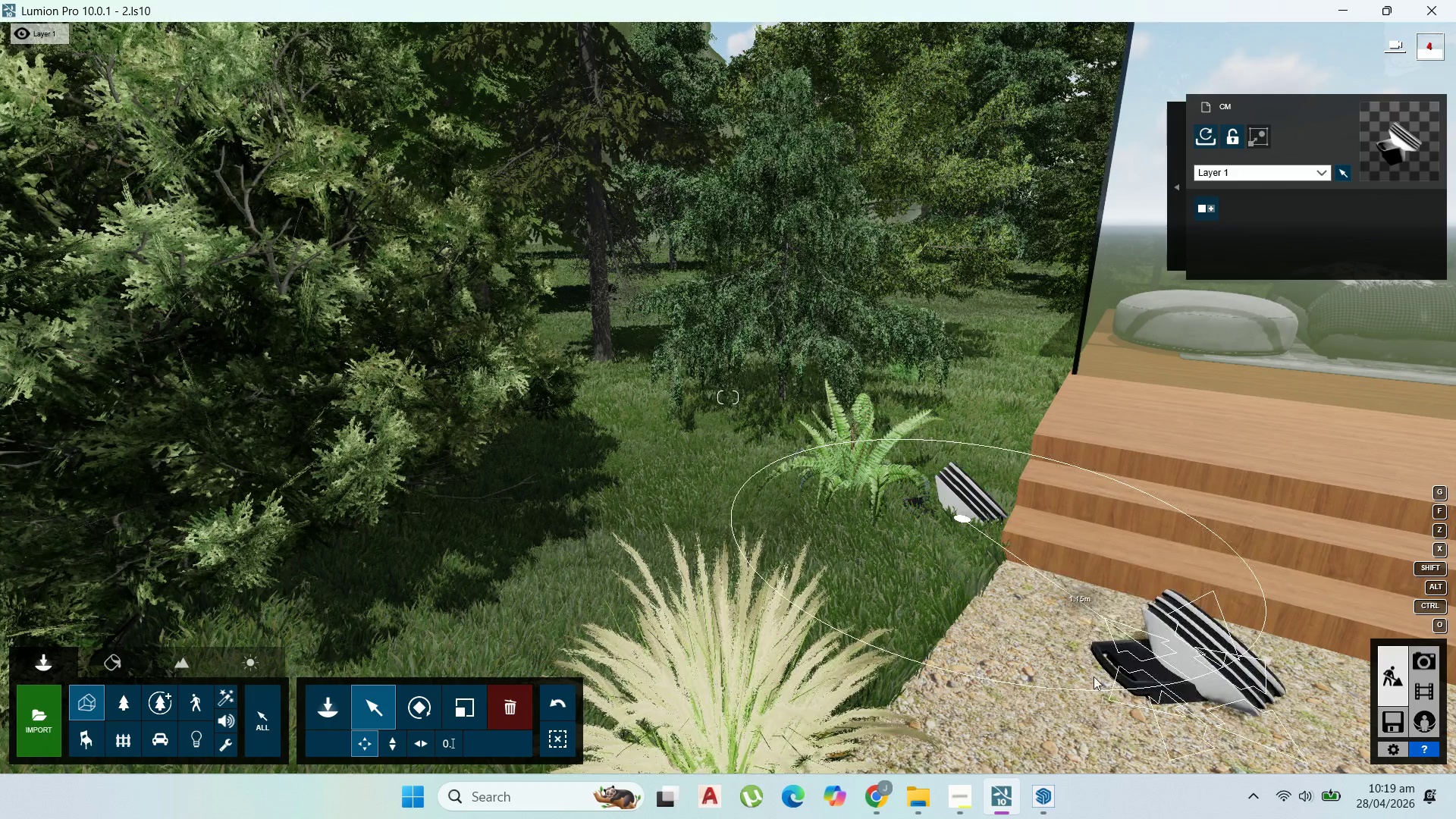 
hold_key(key=AltLeft, duration=2.06)
 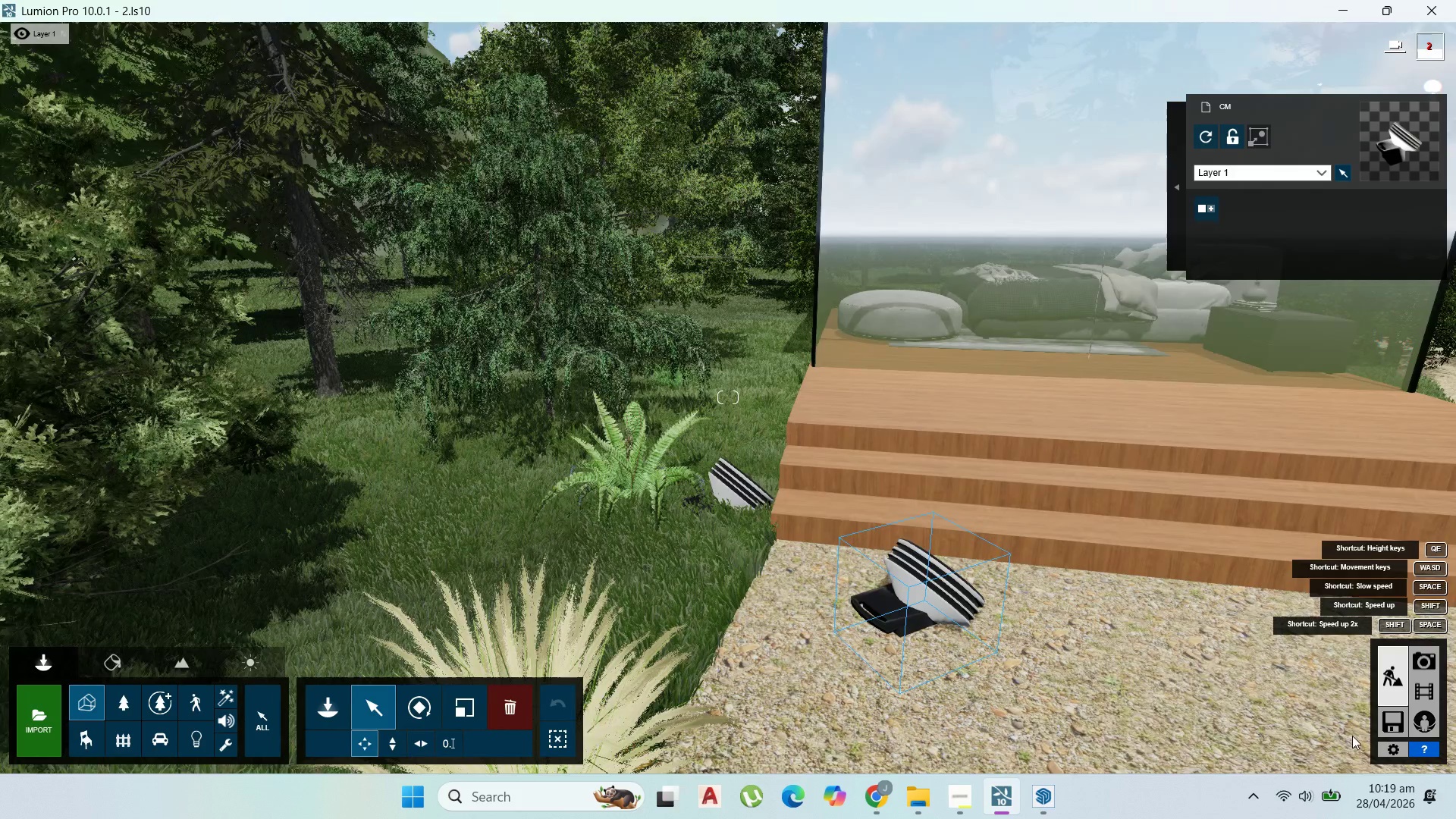 
scroll: coordinate [1367, 672], scroll_direction: down, amount: 9.0
 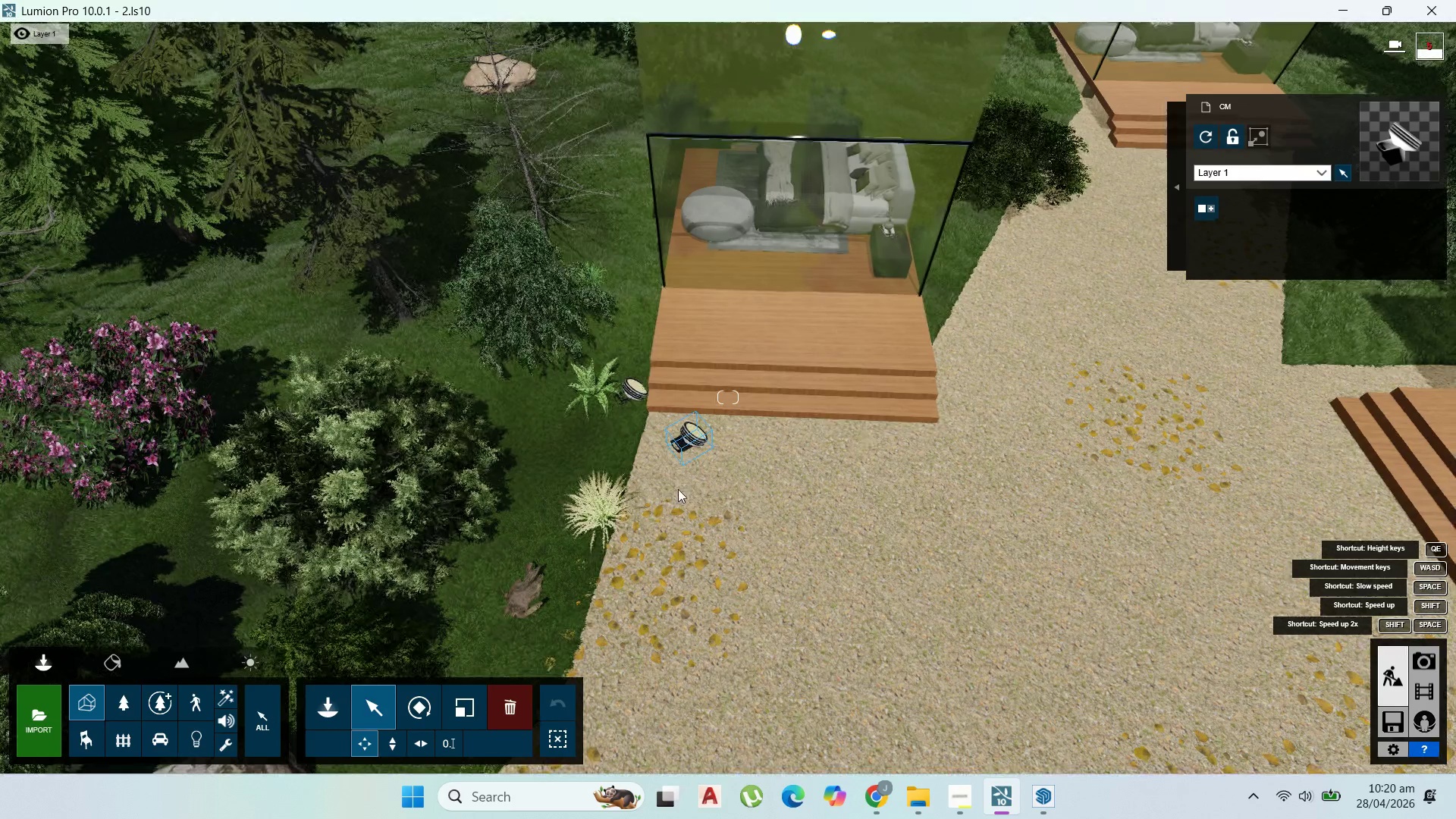 
wait(6.26)
 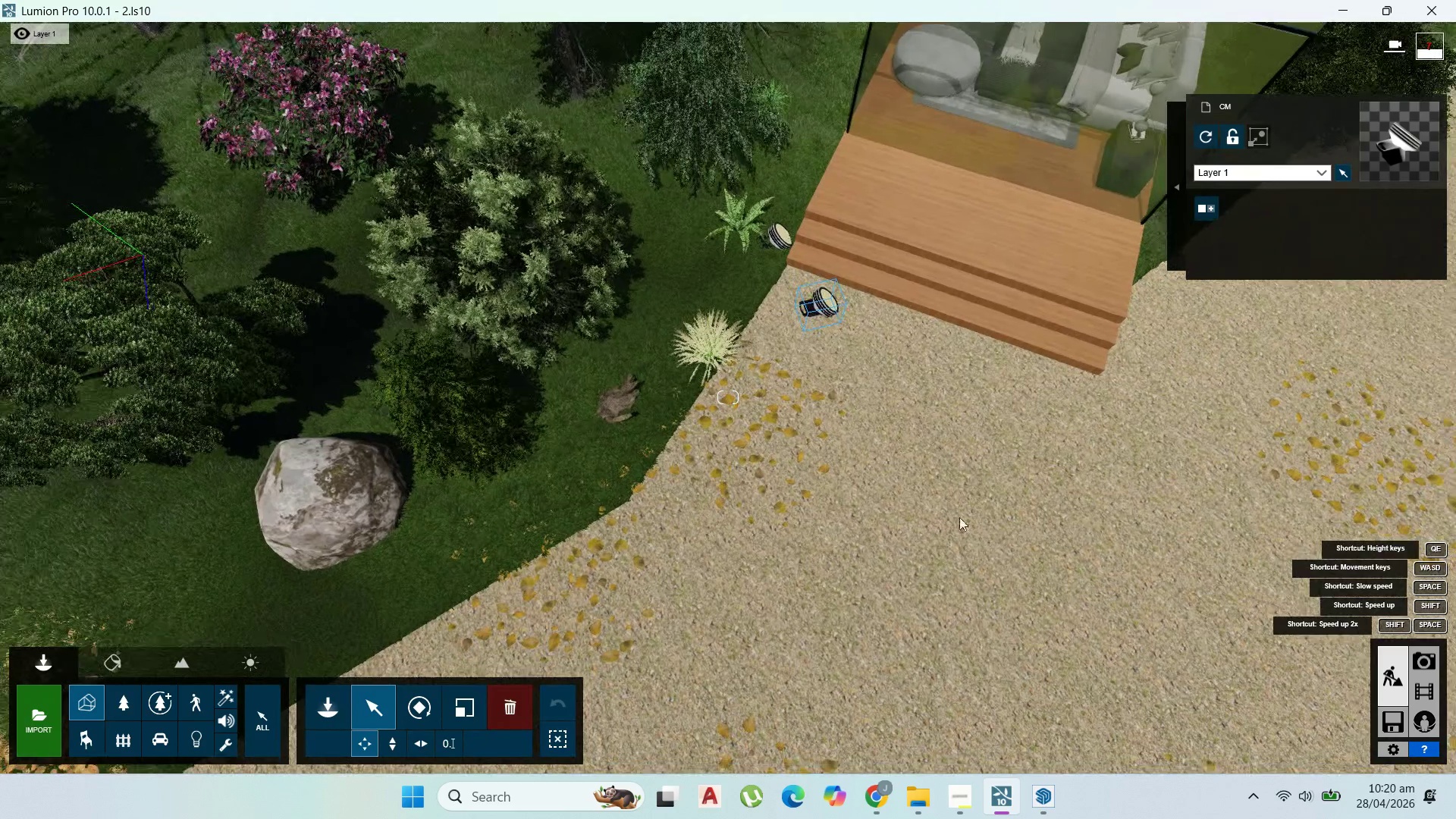 
left_click_drag(start_coordinate=[690, 441], to_coordinate=[1069, 113])
 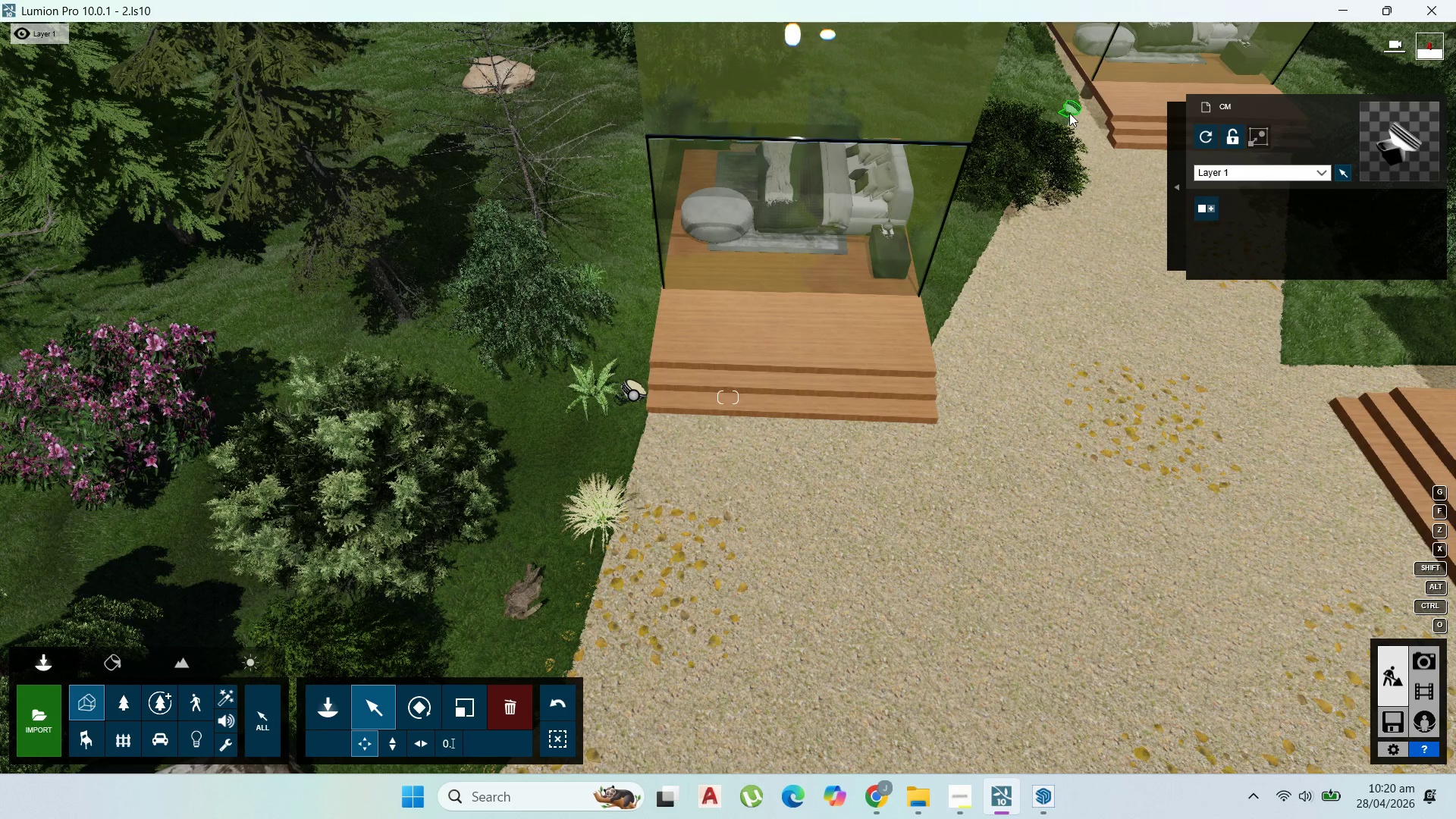 
hold_key(key=ControlLeft, duration=4.59)
left_click_drag(start_coordinate=[1069, 113], to_coordinate=[946, 354])
 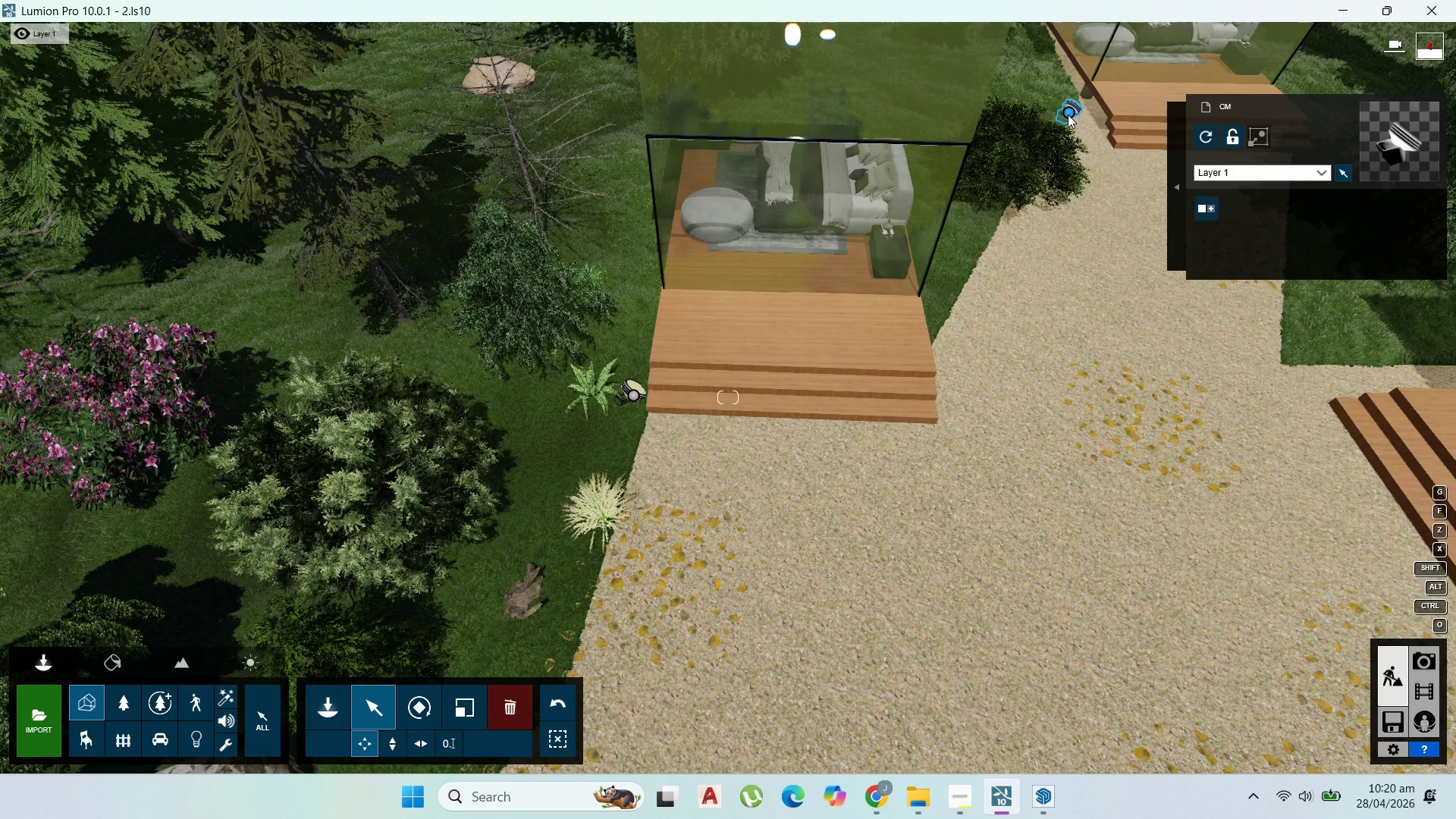 
left_click_drag(start_coordinate=[1068, 115], to_coordinate=[959, 359])
 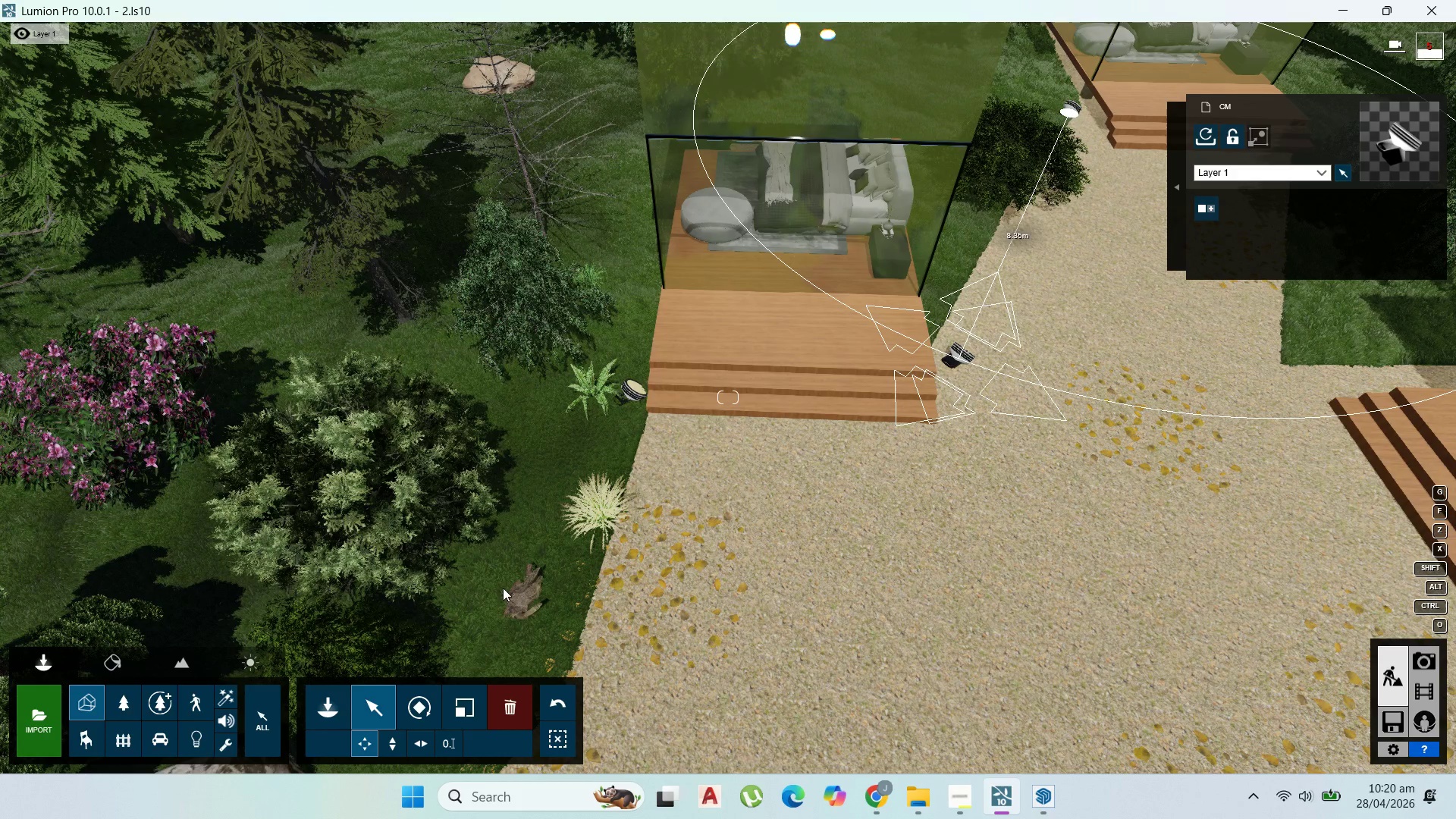 
hold_key(key=AltLeft, duration=4.95)
 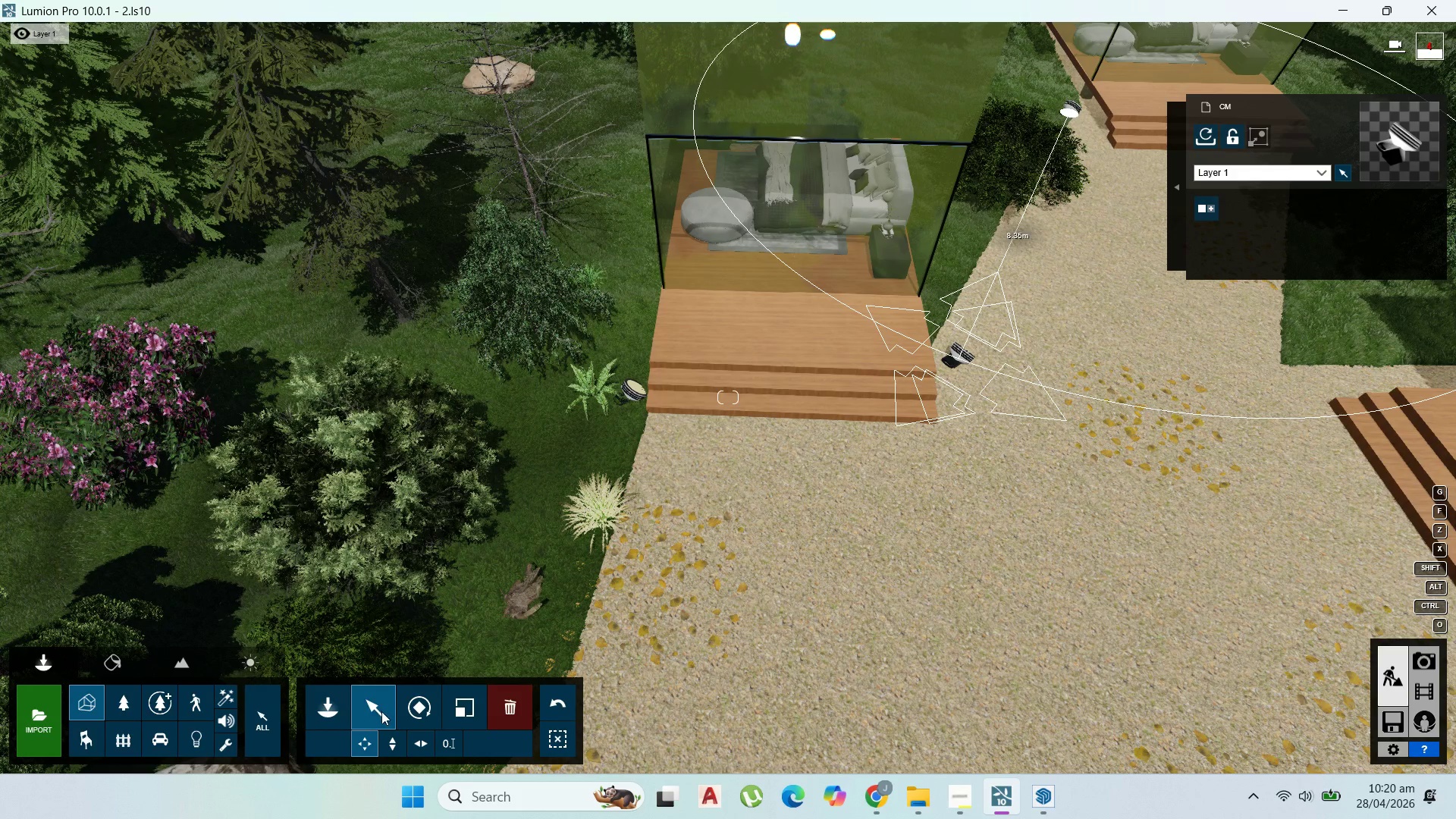 
left_click_drag(start_coordinate=[410, 716], to_coordinate=[428, 696])
 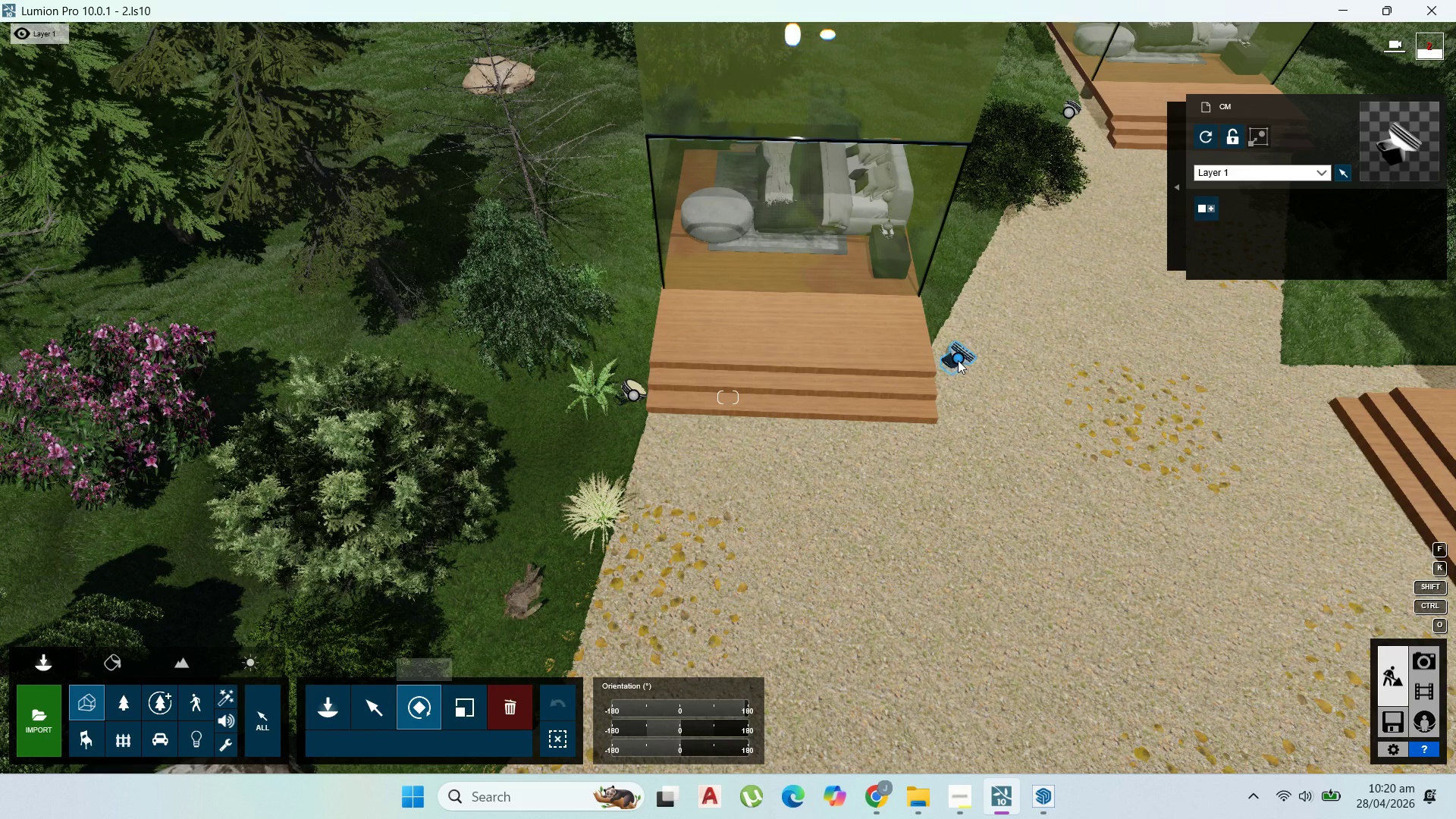 
left_click_drag(start_coordinate=[958, 359], to_coordinate=[851, 249])
 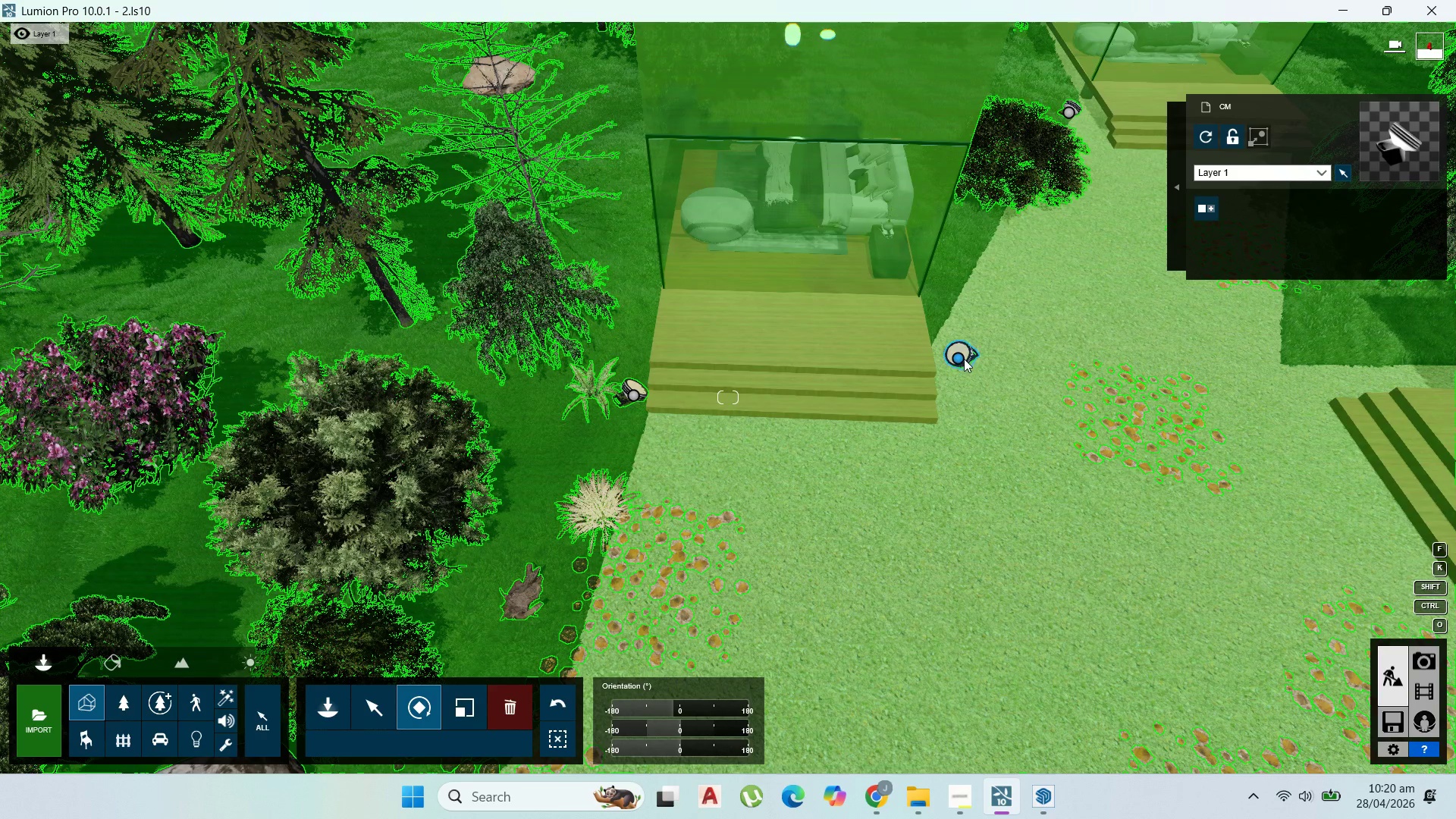 
left_click_drag(start_coordinate=[957, 359], to_coordinate=[908, 92])
 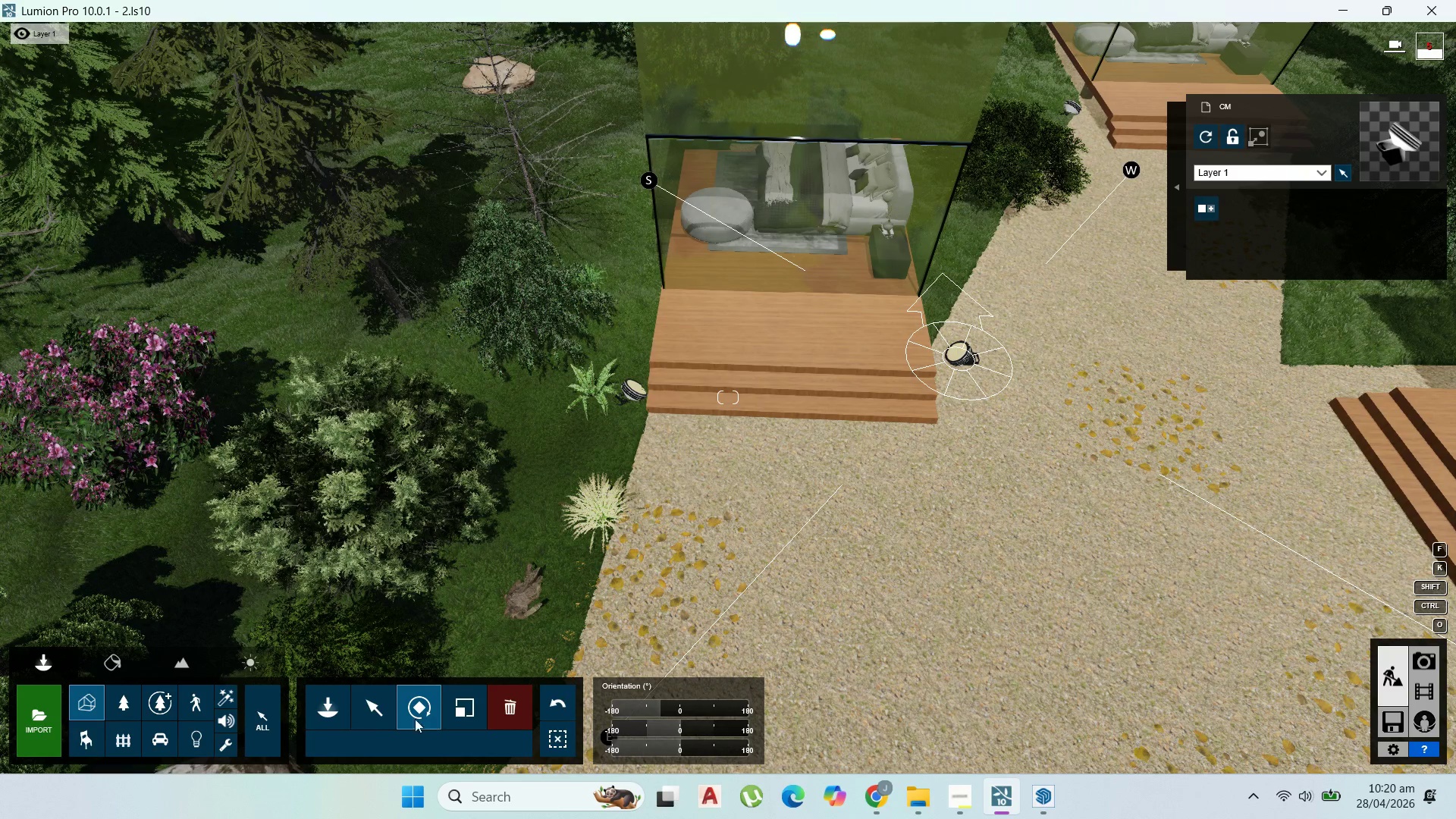 
left_click([391, 704])
 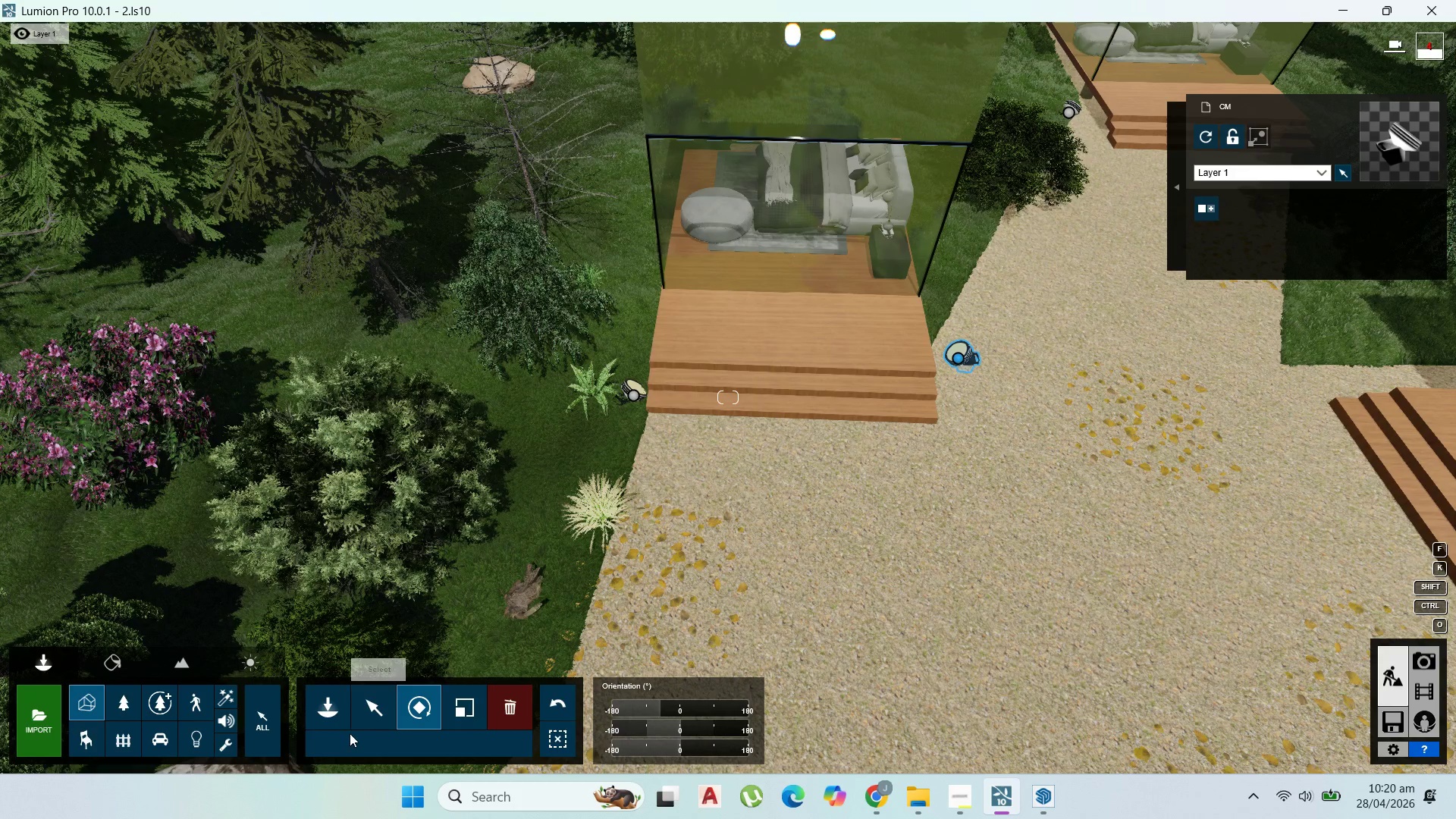 
left_click([372, 712])
 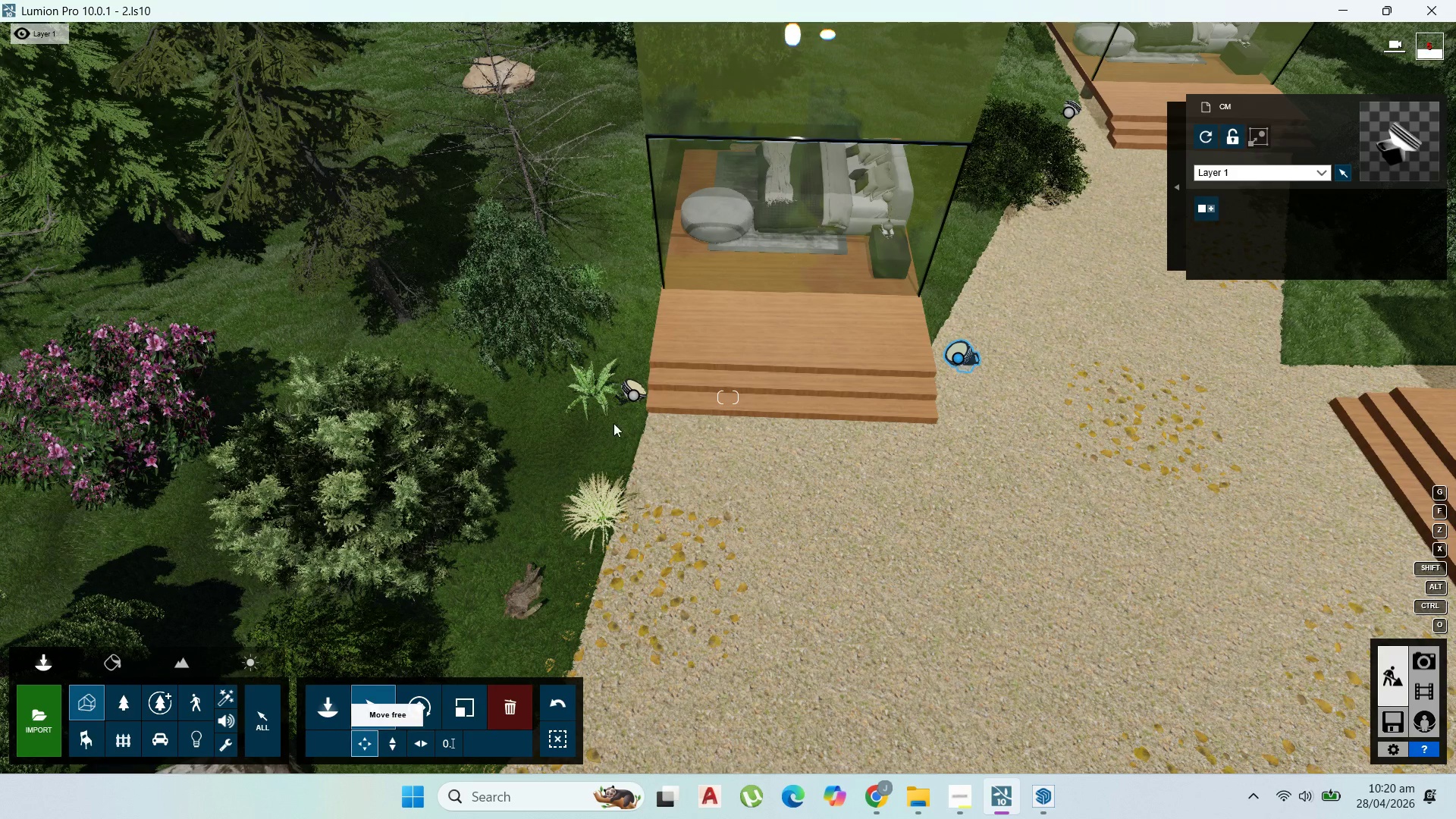 
left_click_drag(start_coordinate=[635, 394], to_coordinate=[642, 309])
 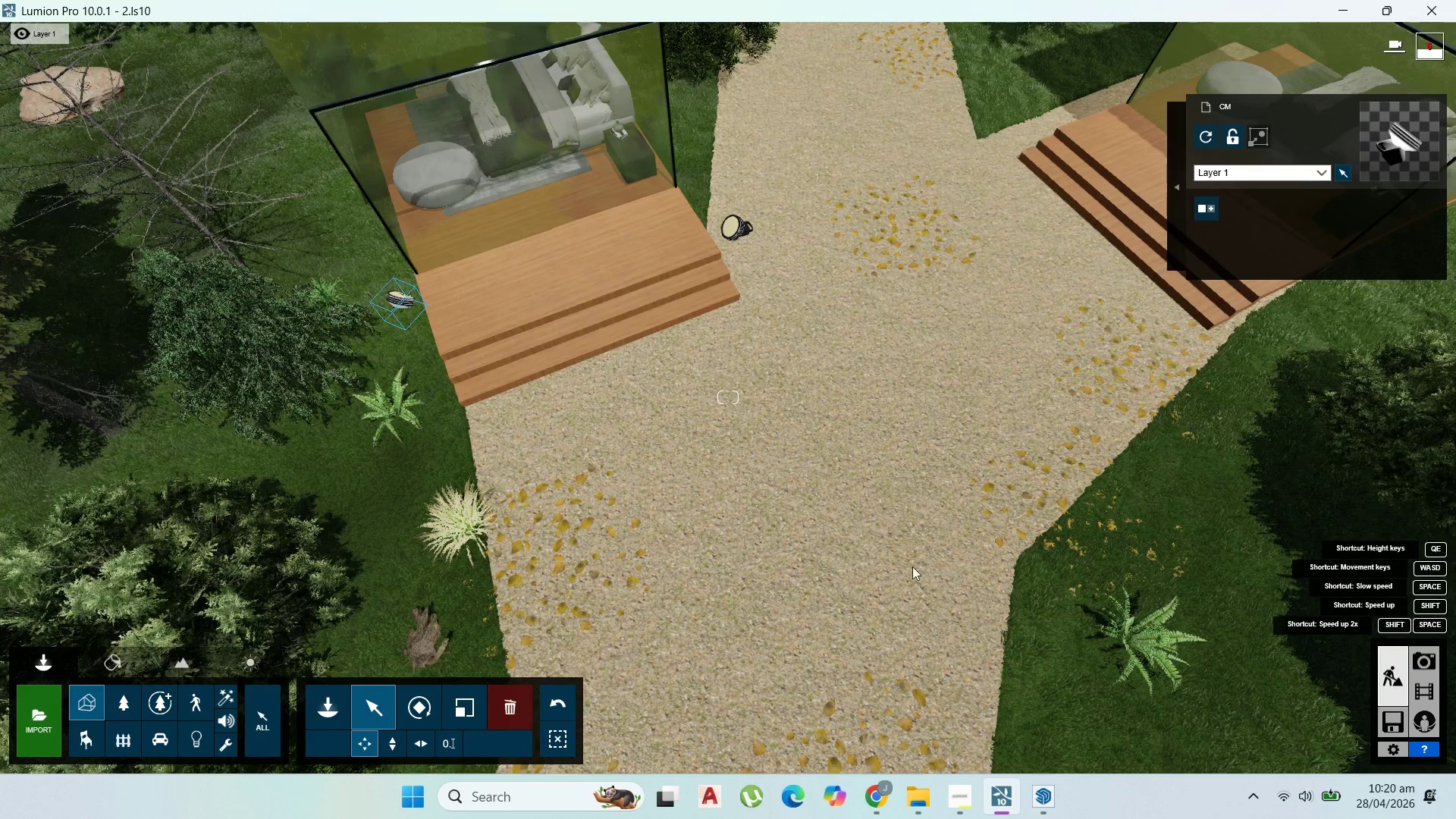 
left_click([965, 789])